 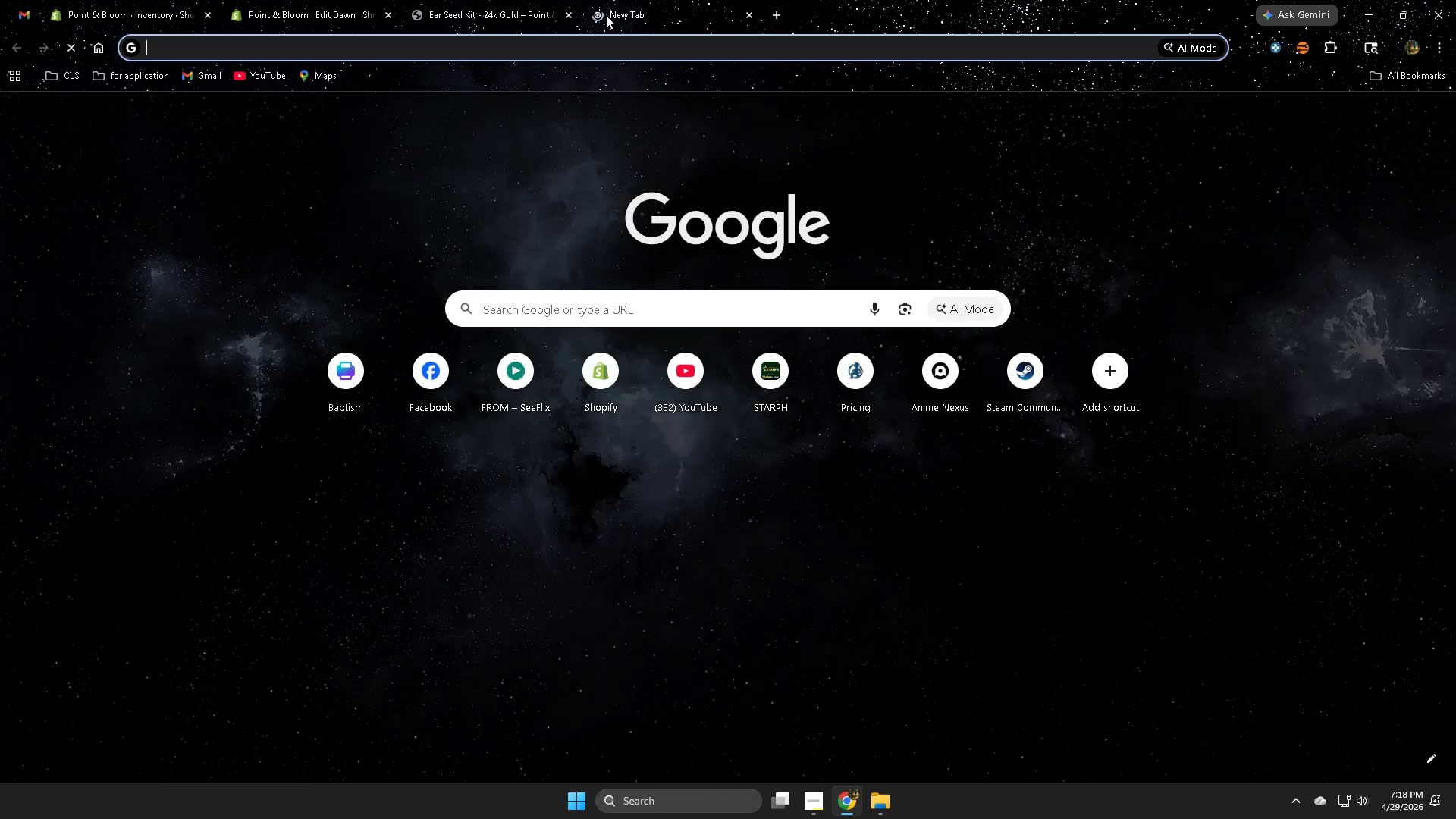 
key(Control+V)
 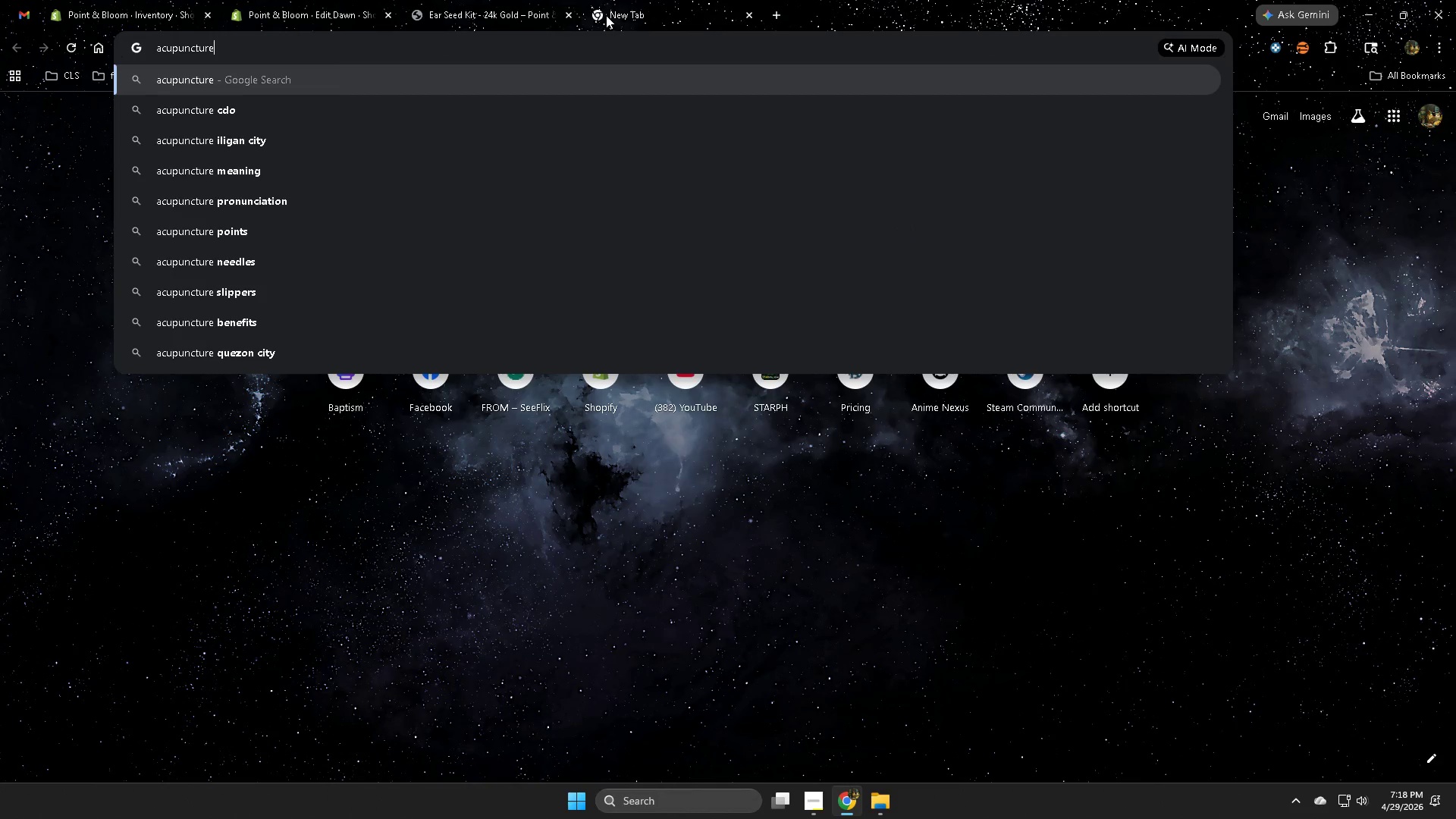 
type( imojo)
key(Backspace)
type(i)
 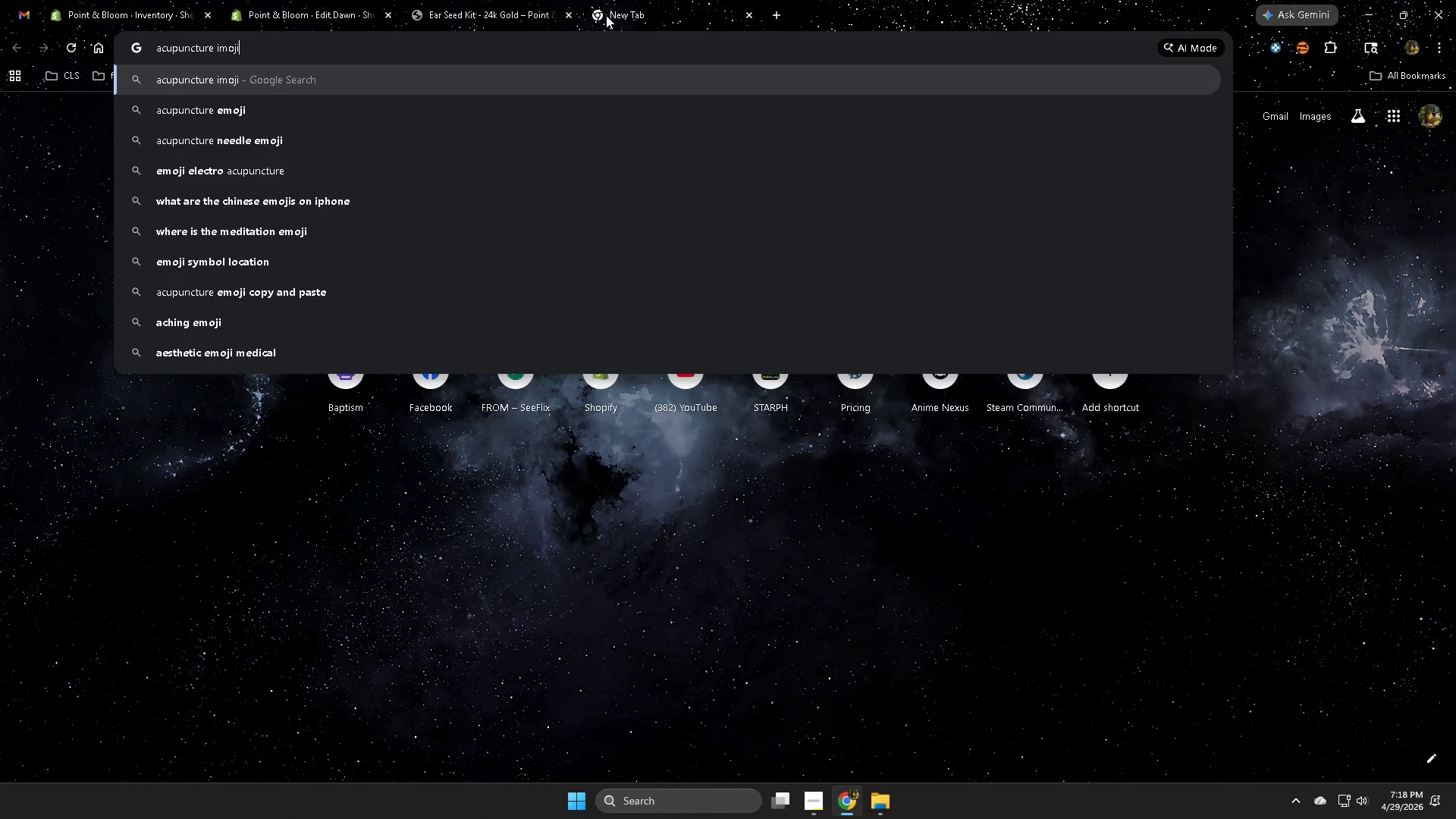 
key(Enter)
 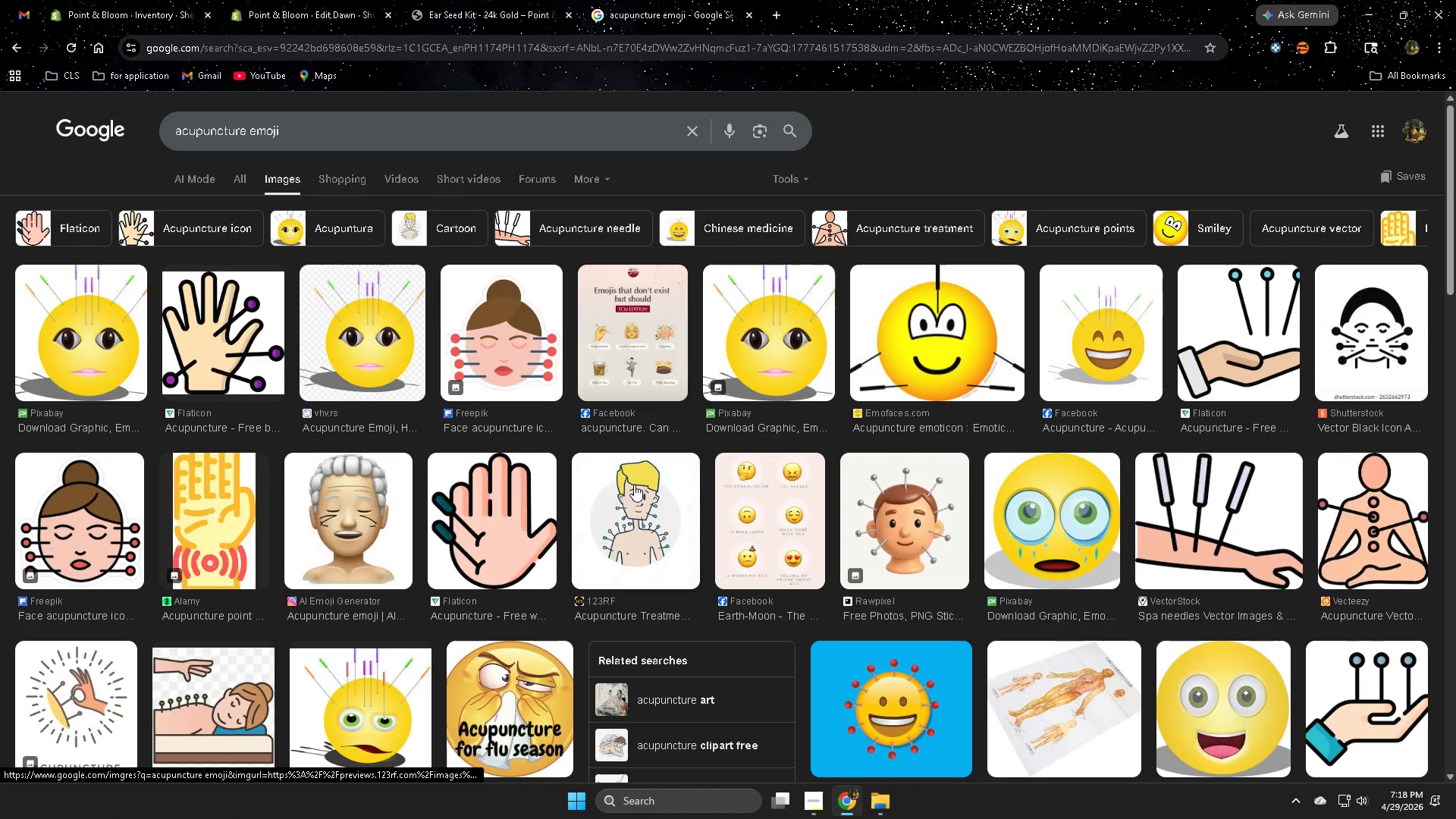 
wait(9.19)
 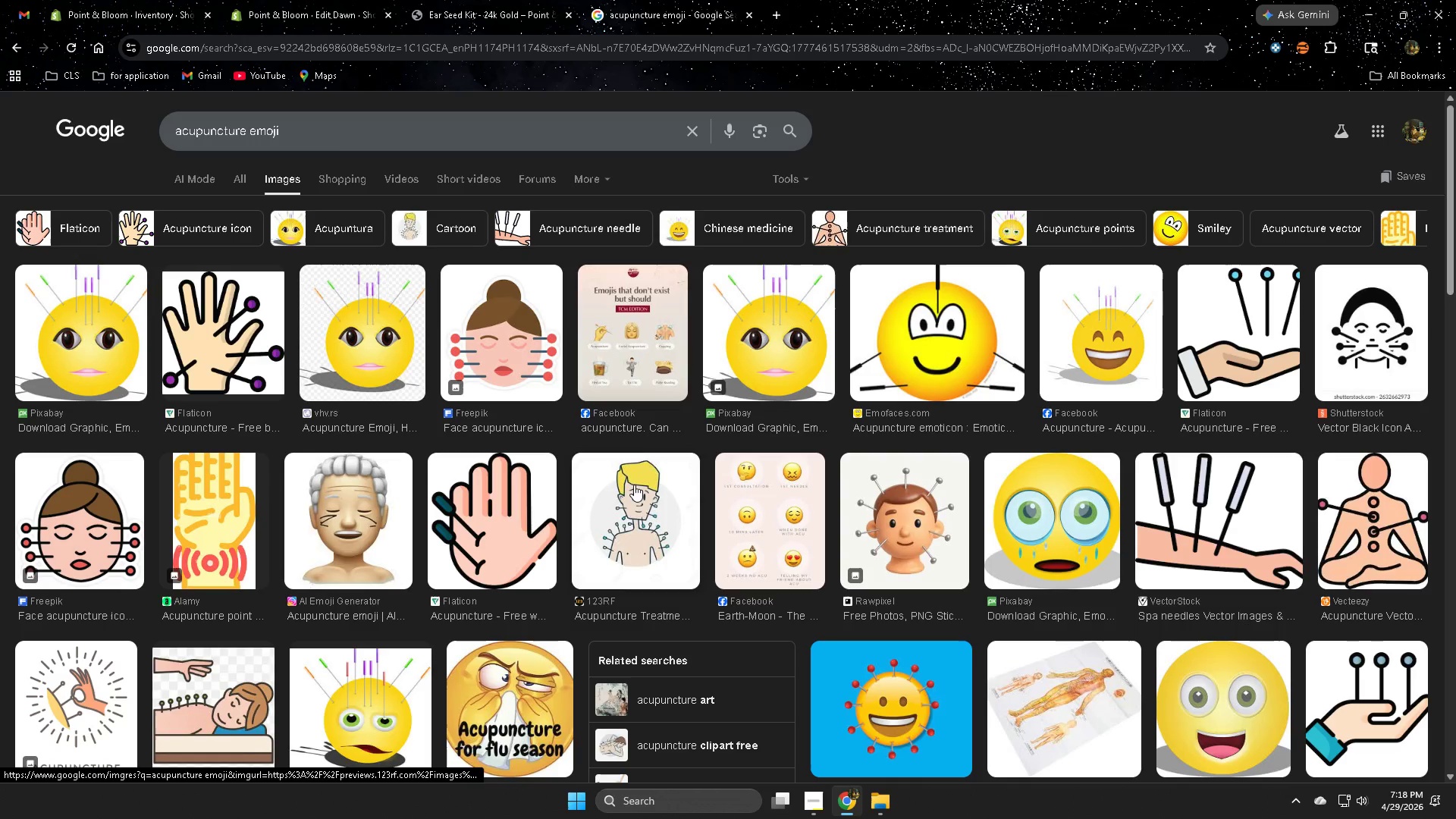 
scroll: coordinate [1260, 565], scroll_direction: down, amount: 2.0
 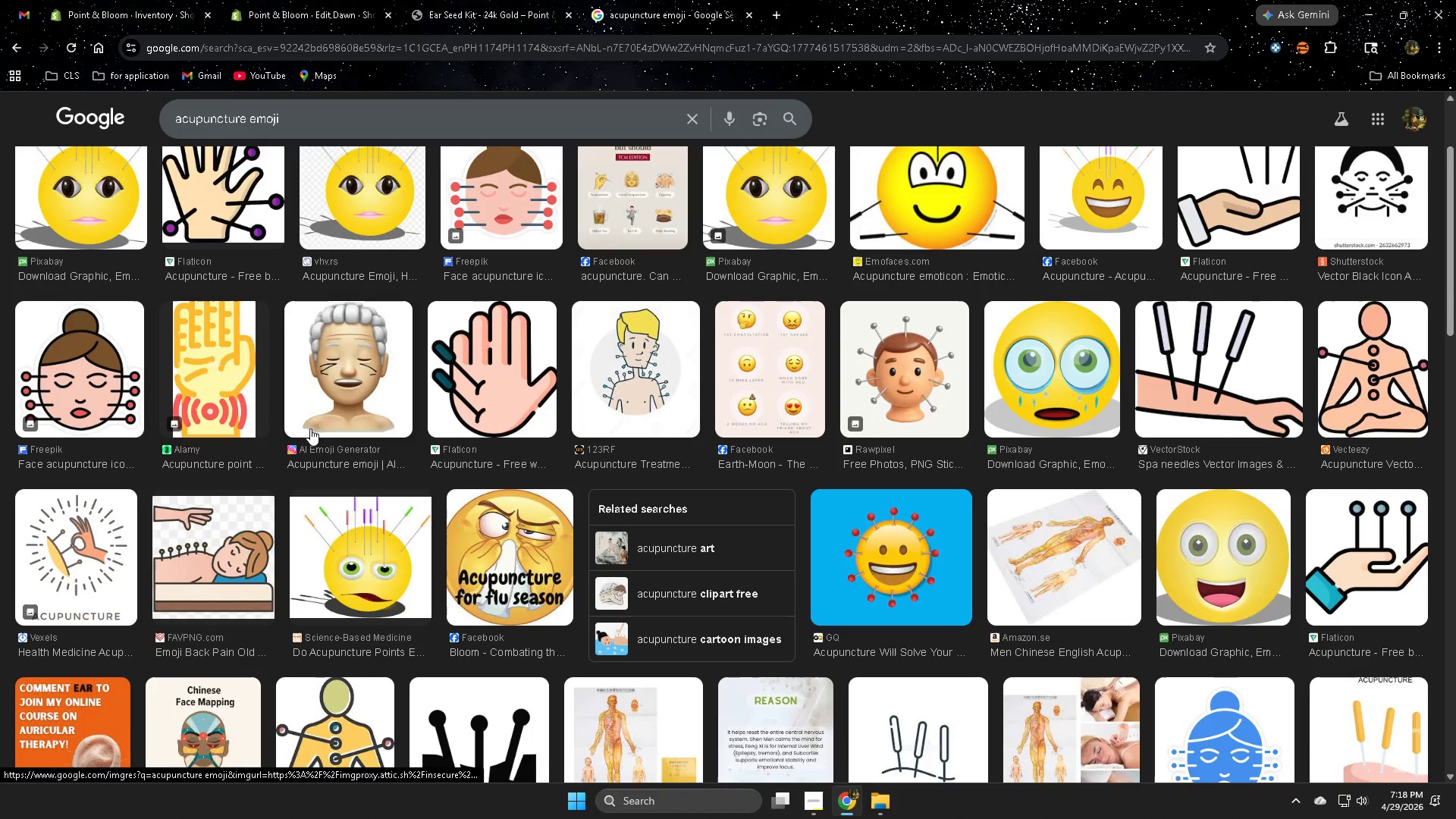 
scroll: coordinate [310, 426], scroll_direction: up, amount: 3.0
 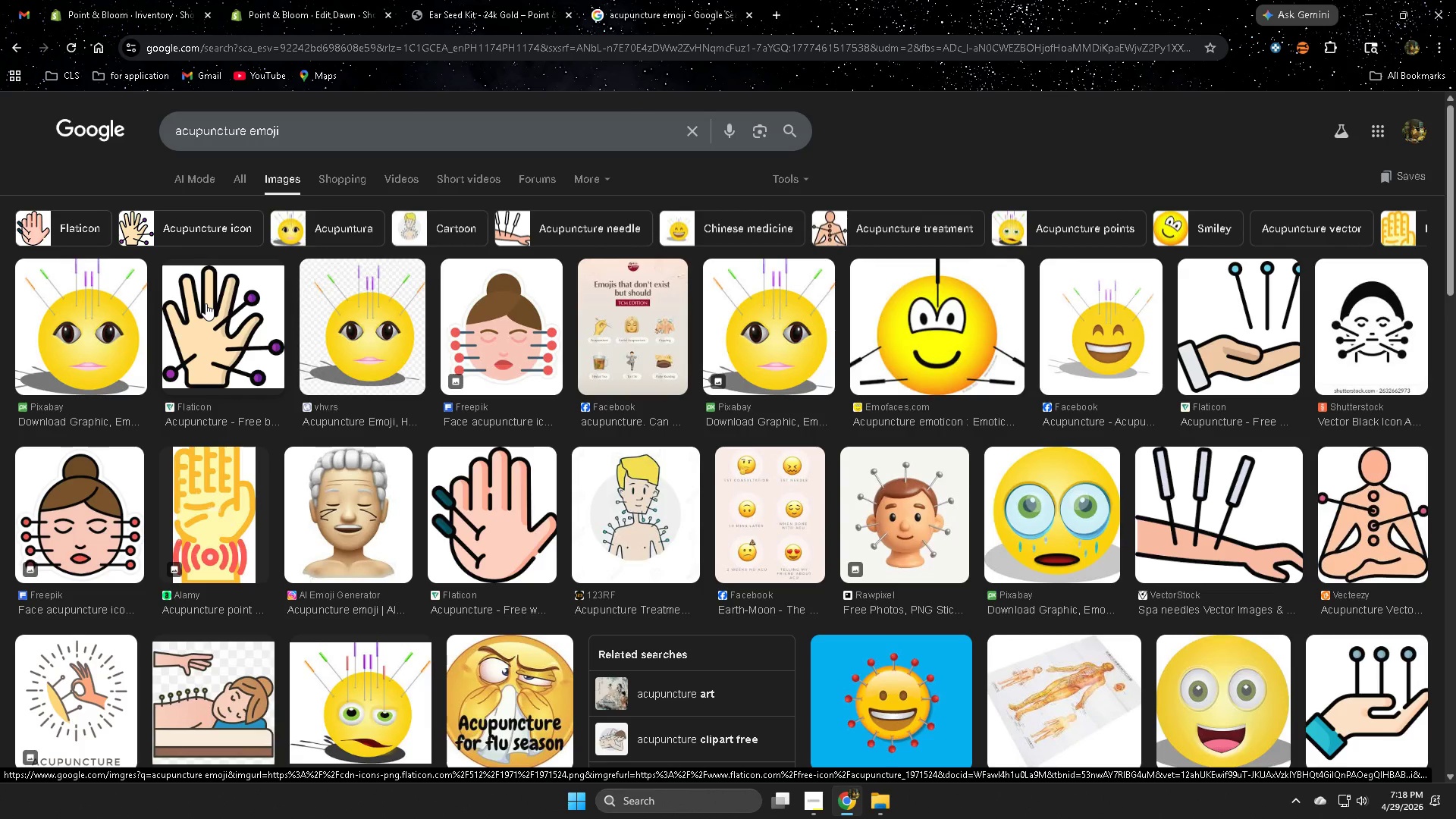 
wait(5.12)
 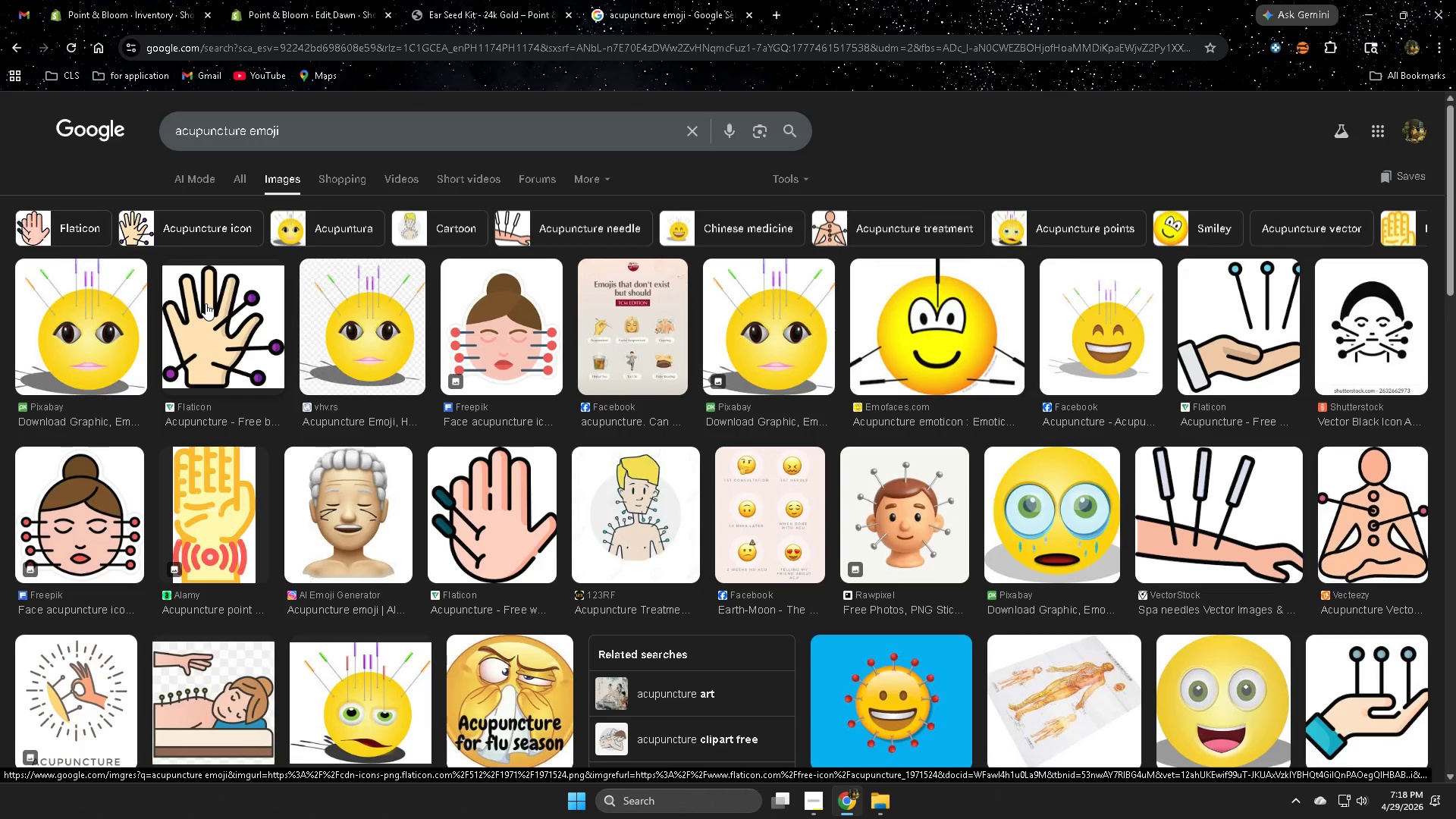 
right_click([1373, 513])
 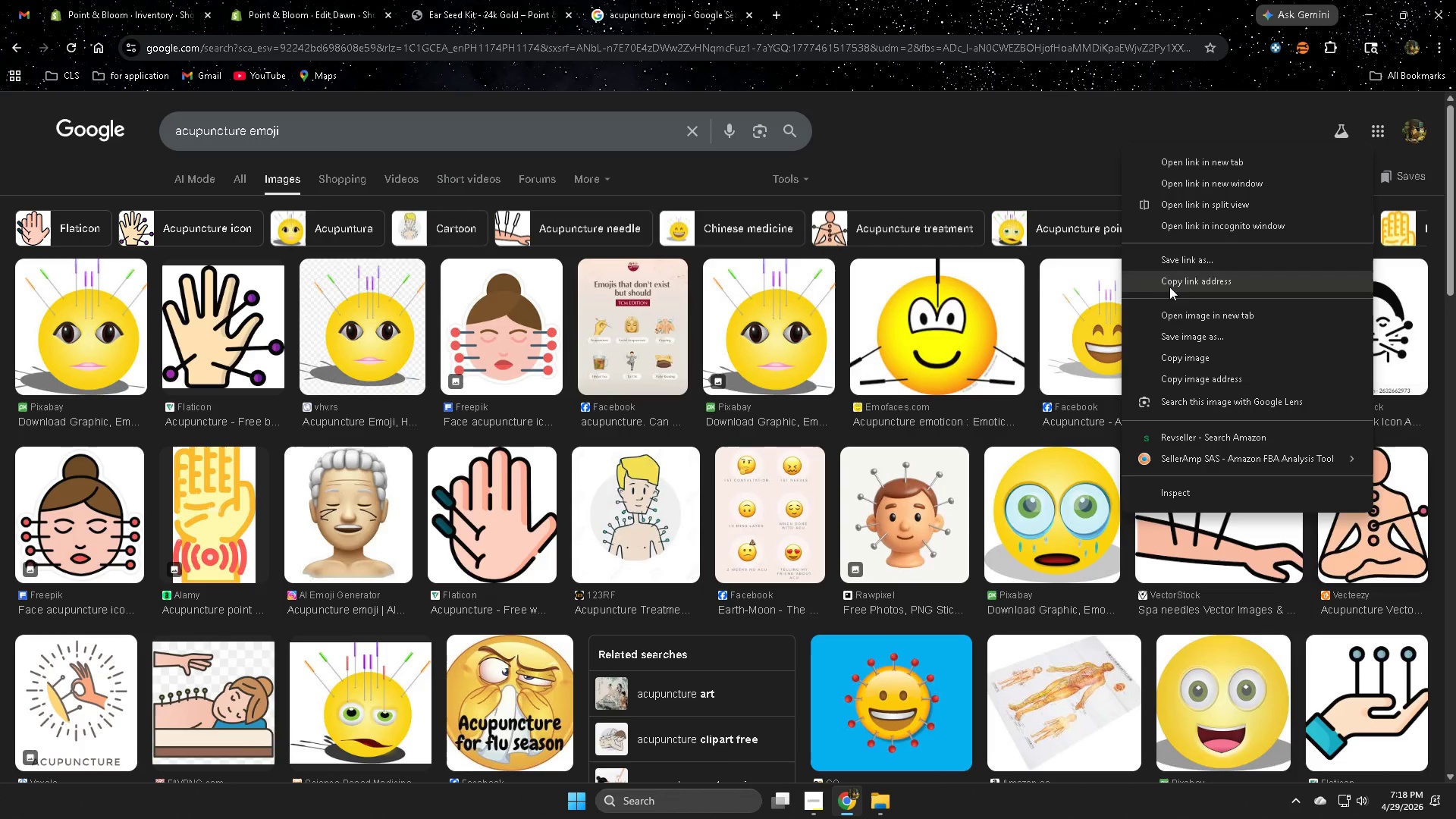 
left_click([1181, 338])
 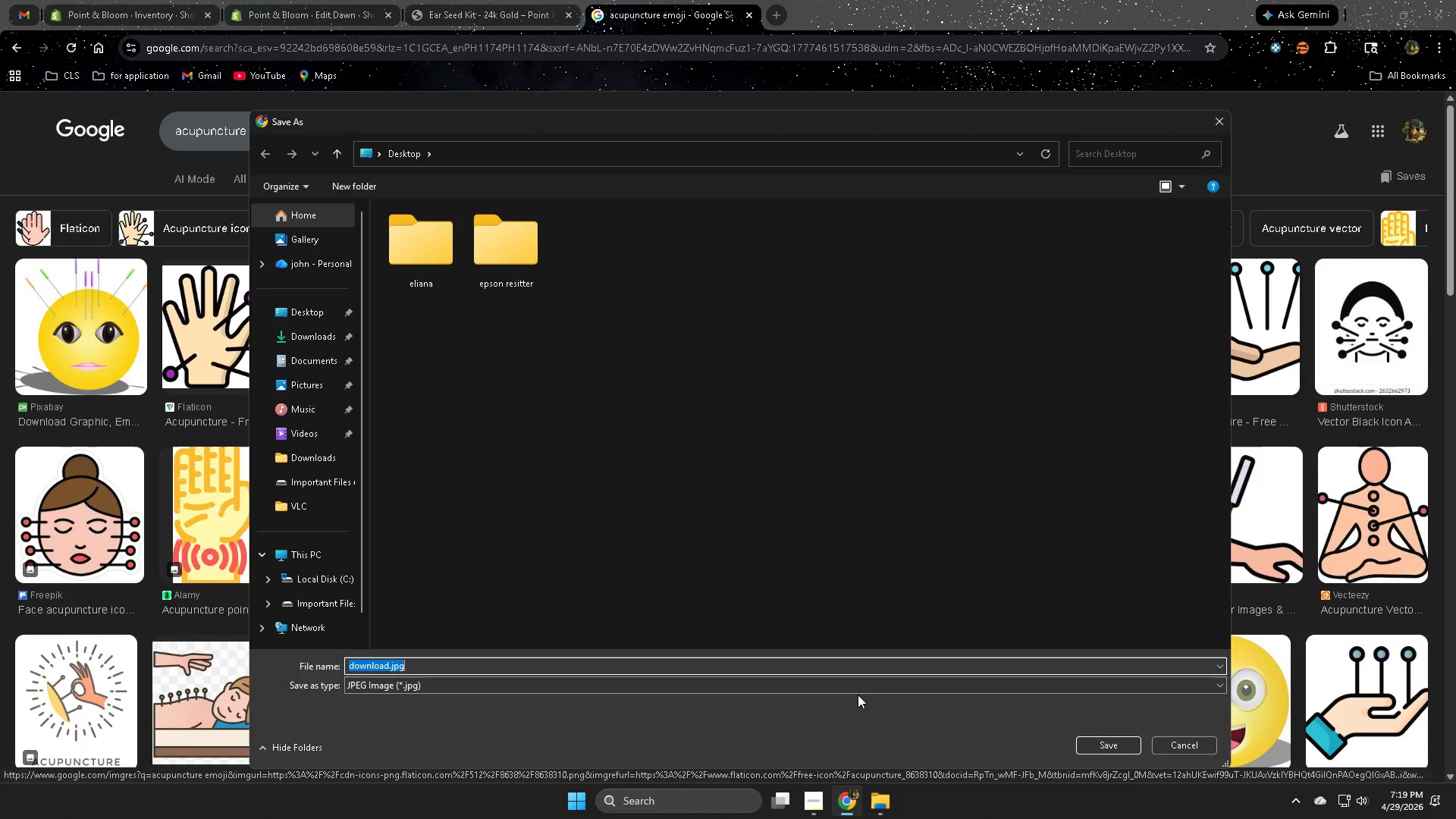 
wait(5.75)
 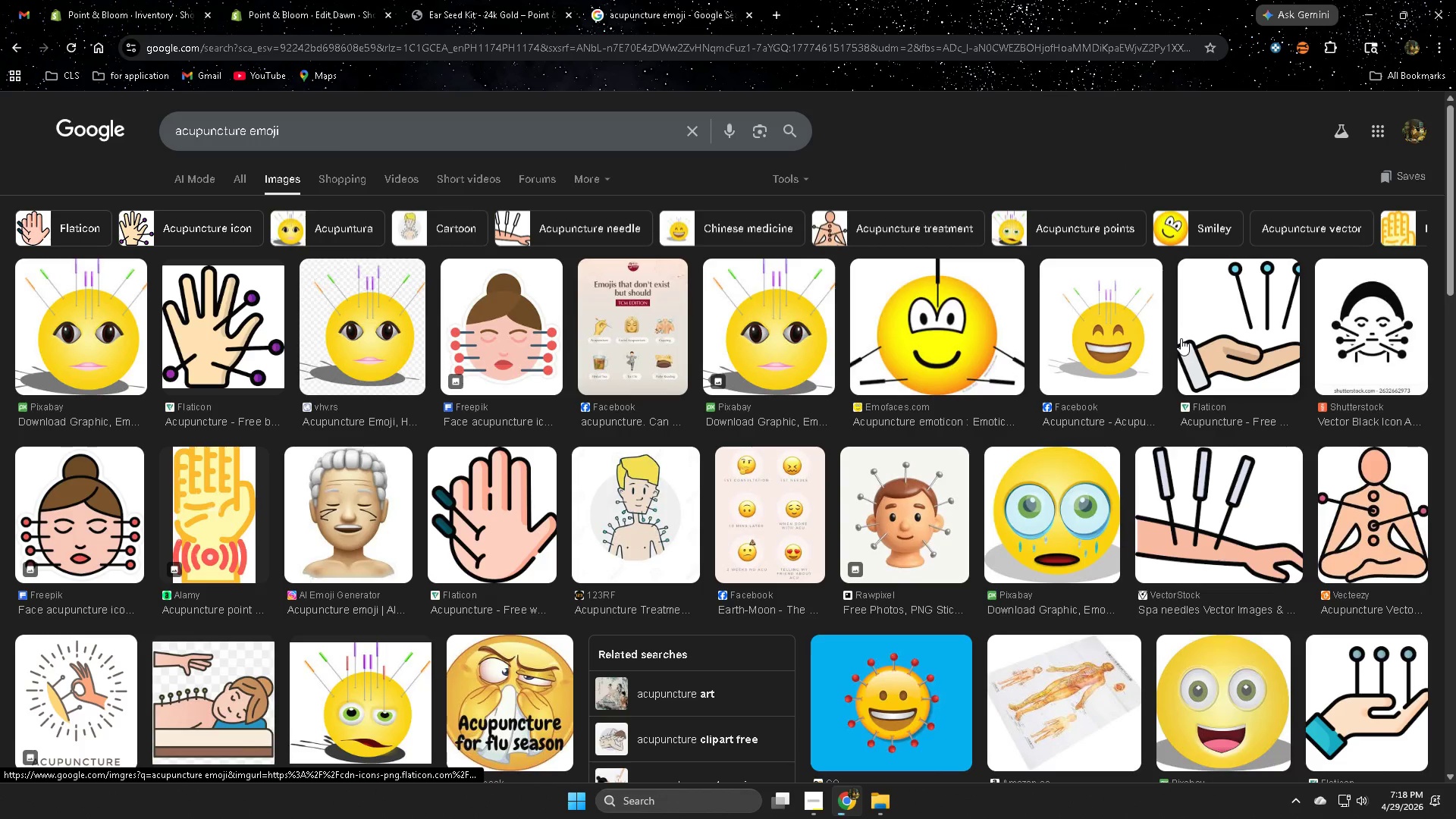 
key(Enter)
 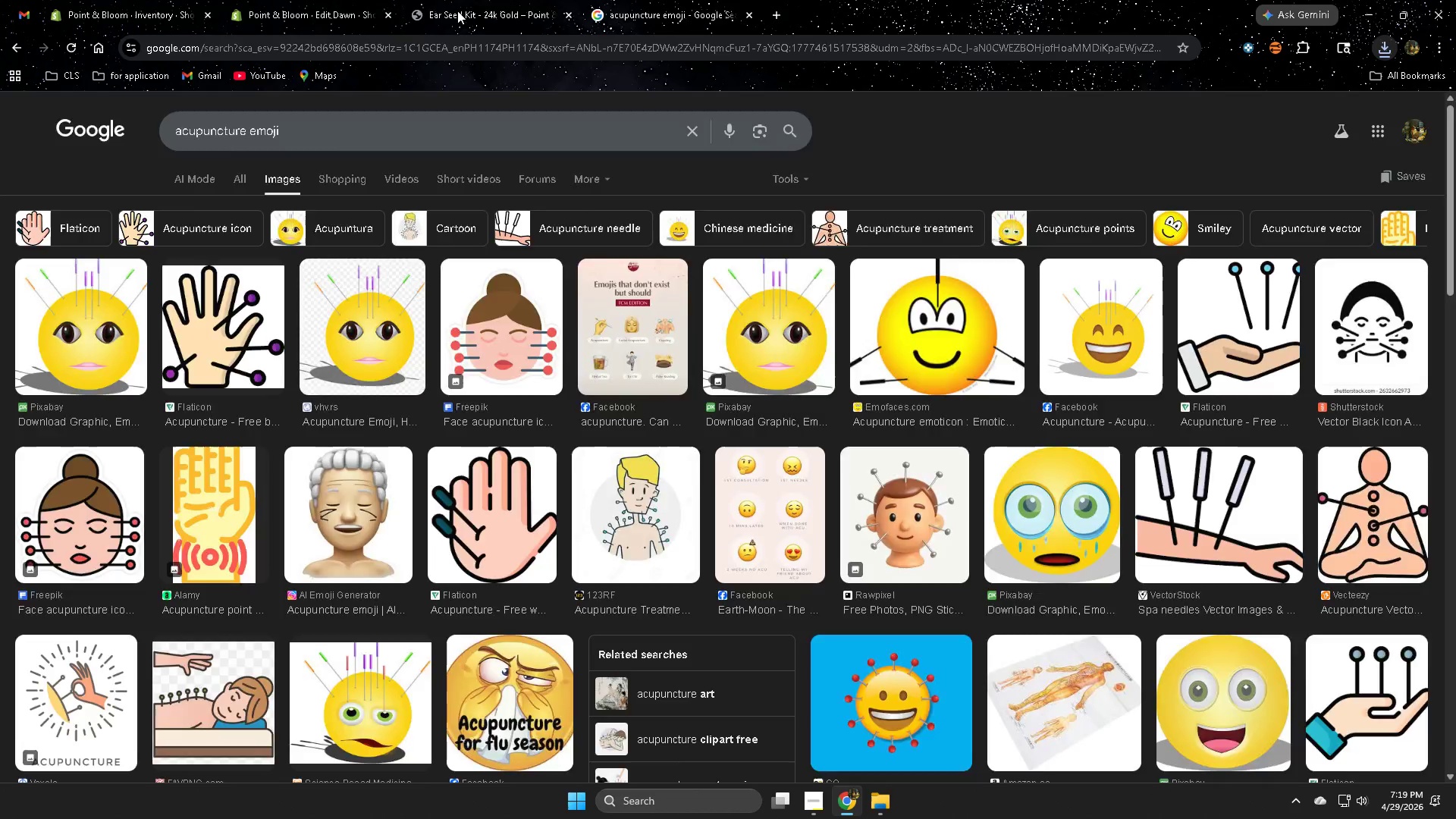 
double_click([255, 0])
 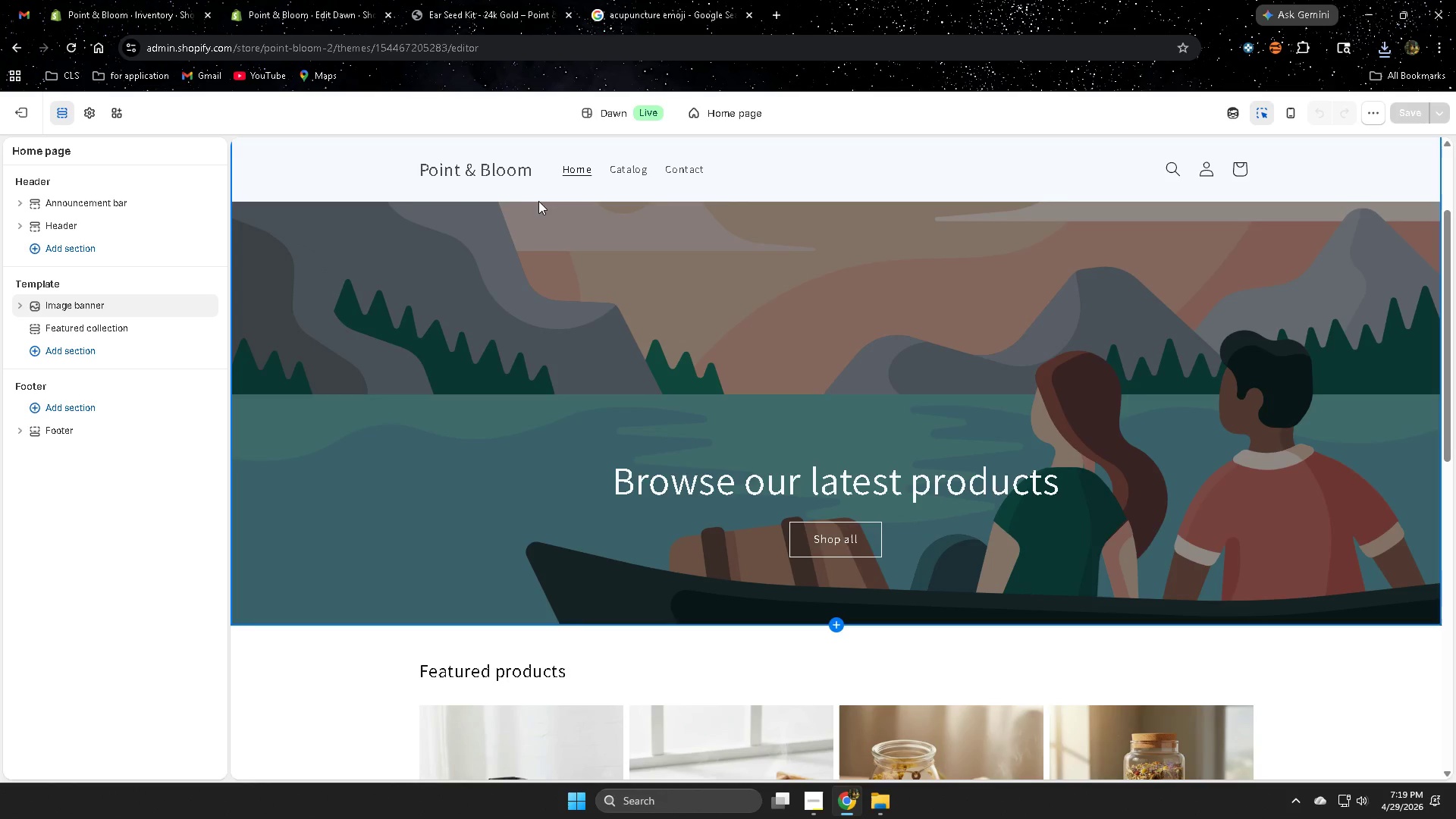 
left_click([342, 170])
 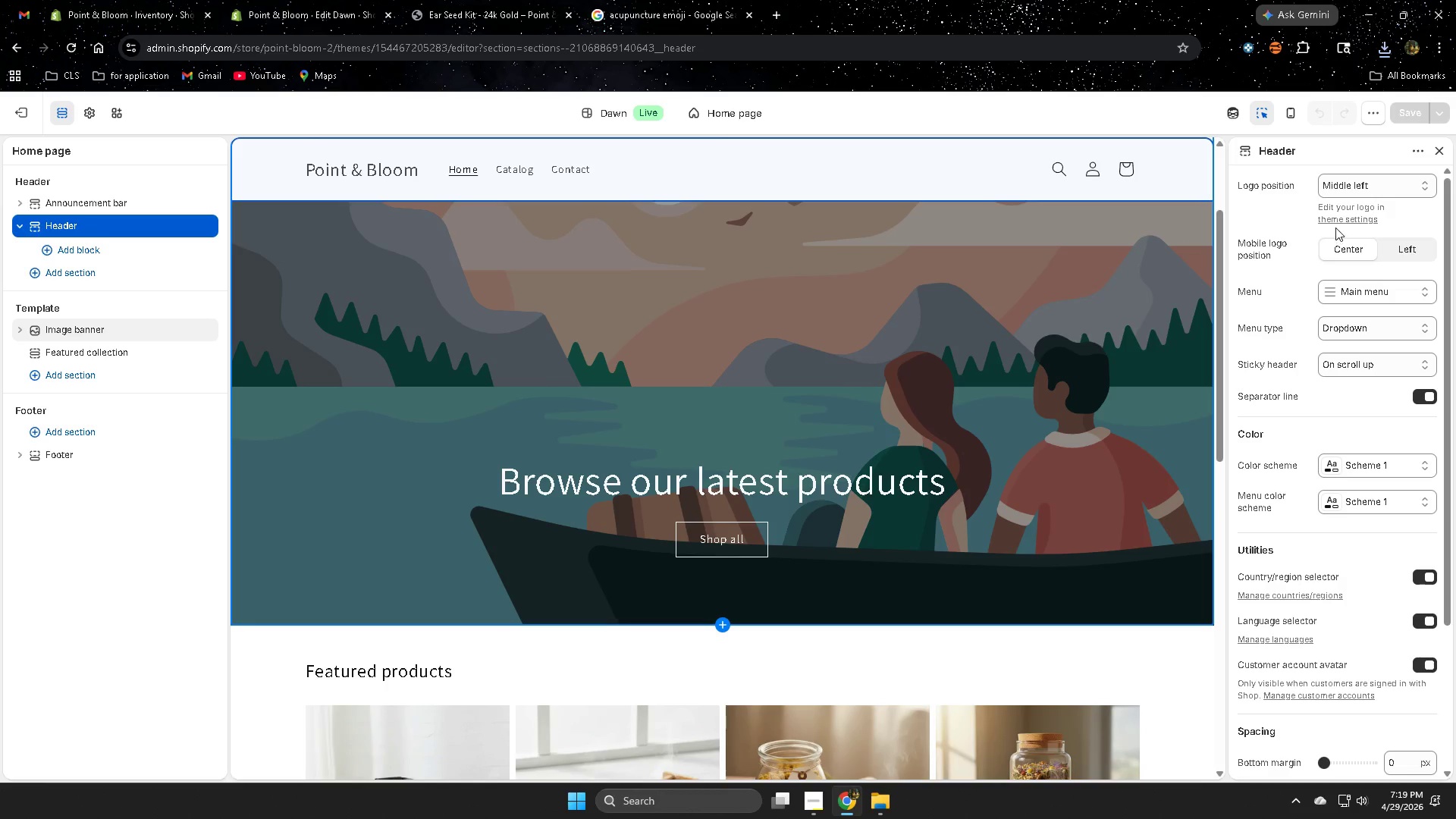 
left_click([1335, 222])
 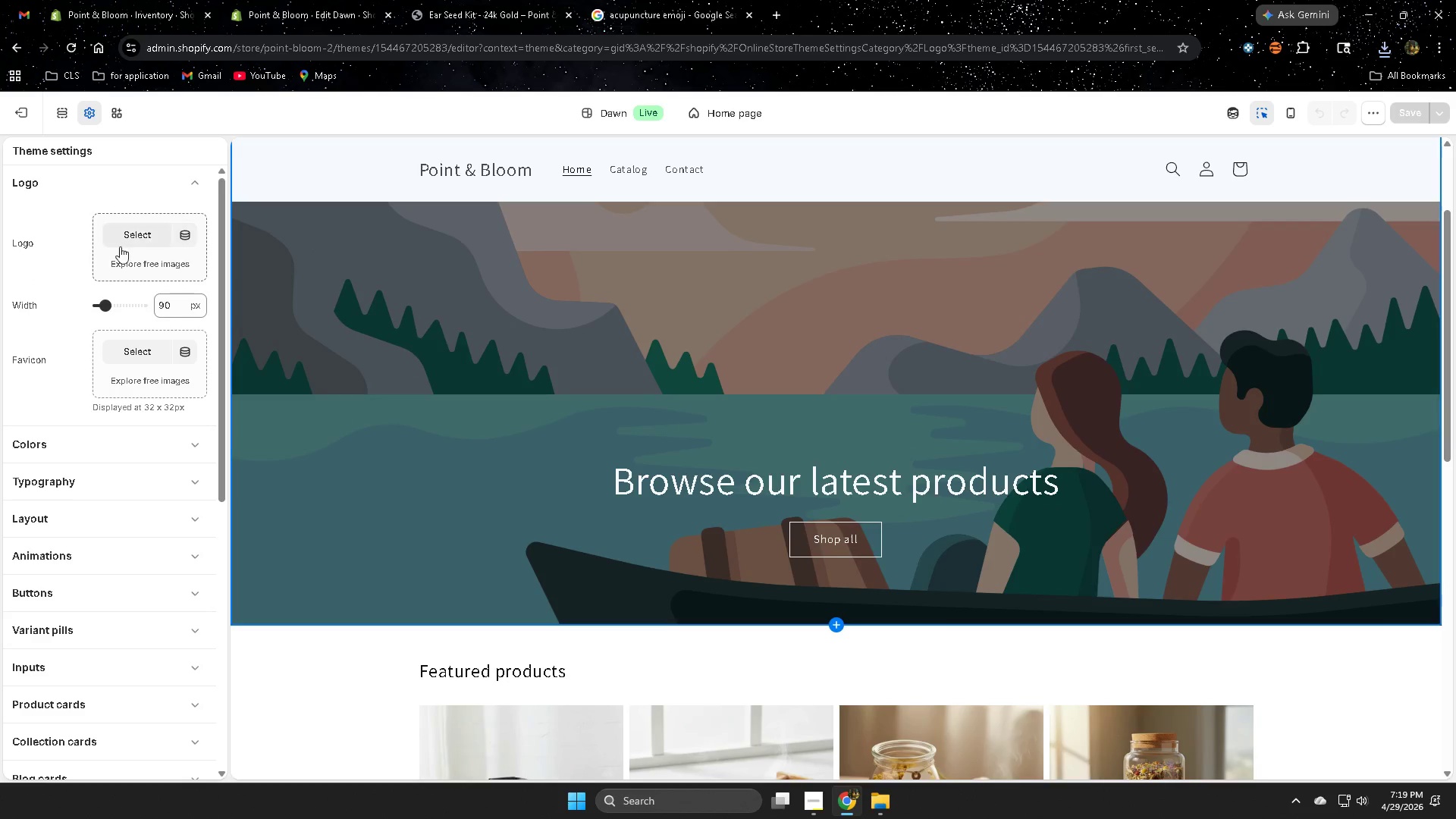 
left_click([142, 352])
 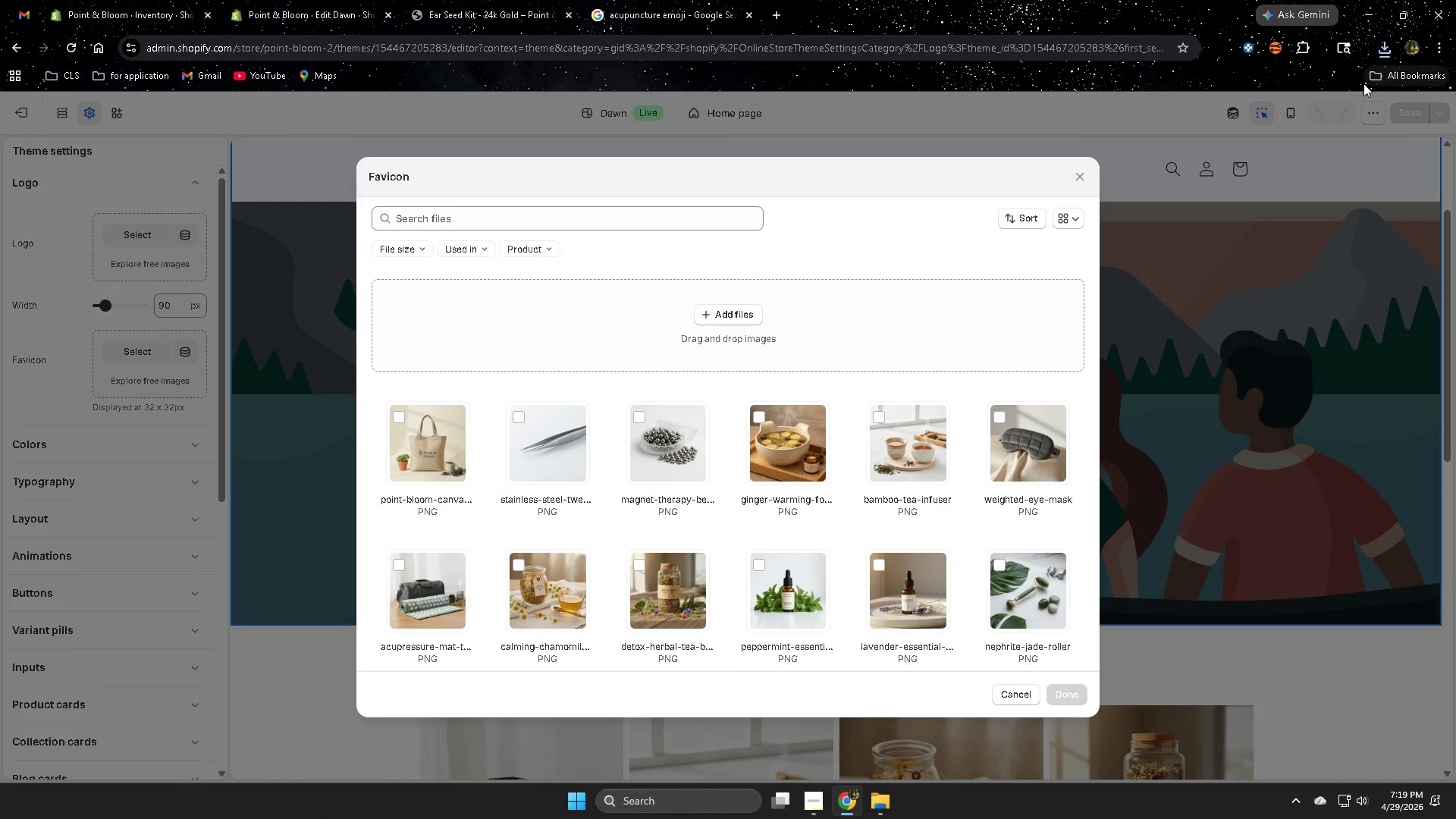 
left_click([1379, 47])
 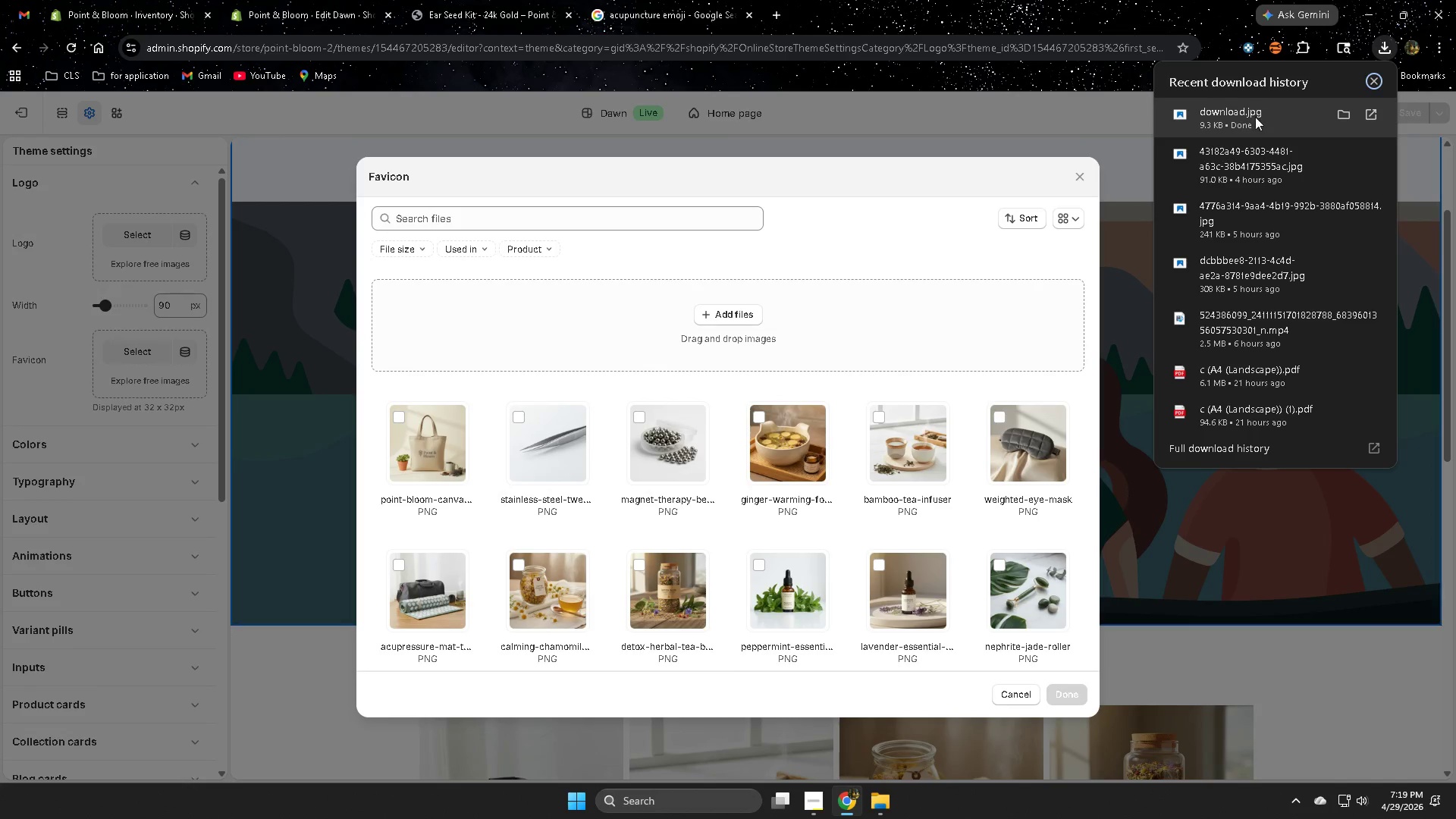 
left_click_drag(start_coordinate=[1255, 118], to_coordinate=[789, 317])
 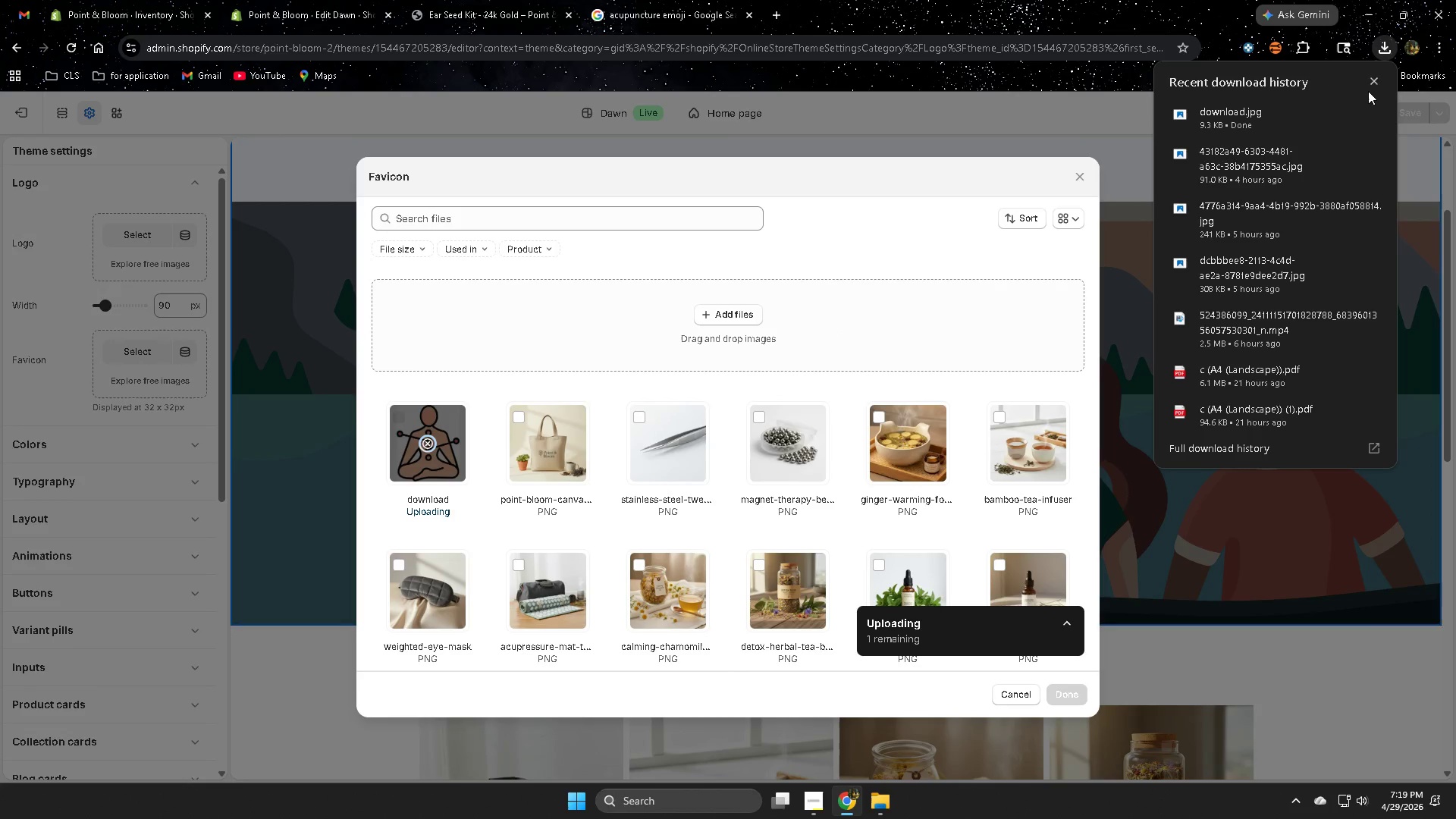 
left_click([1373, 83])
 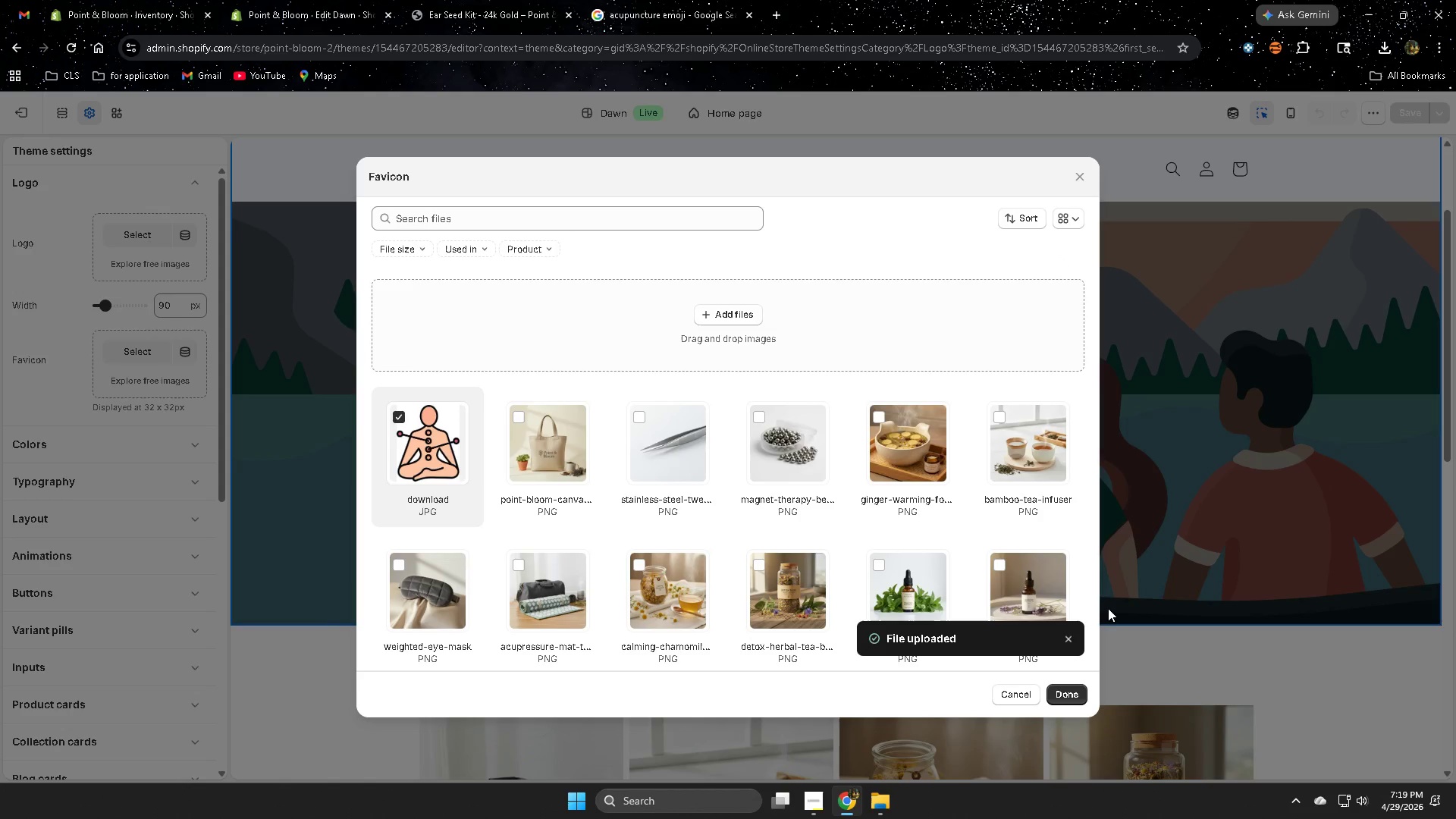 
left_click([1065, 698])
 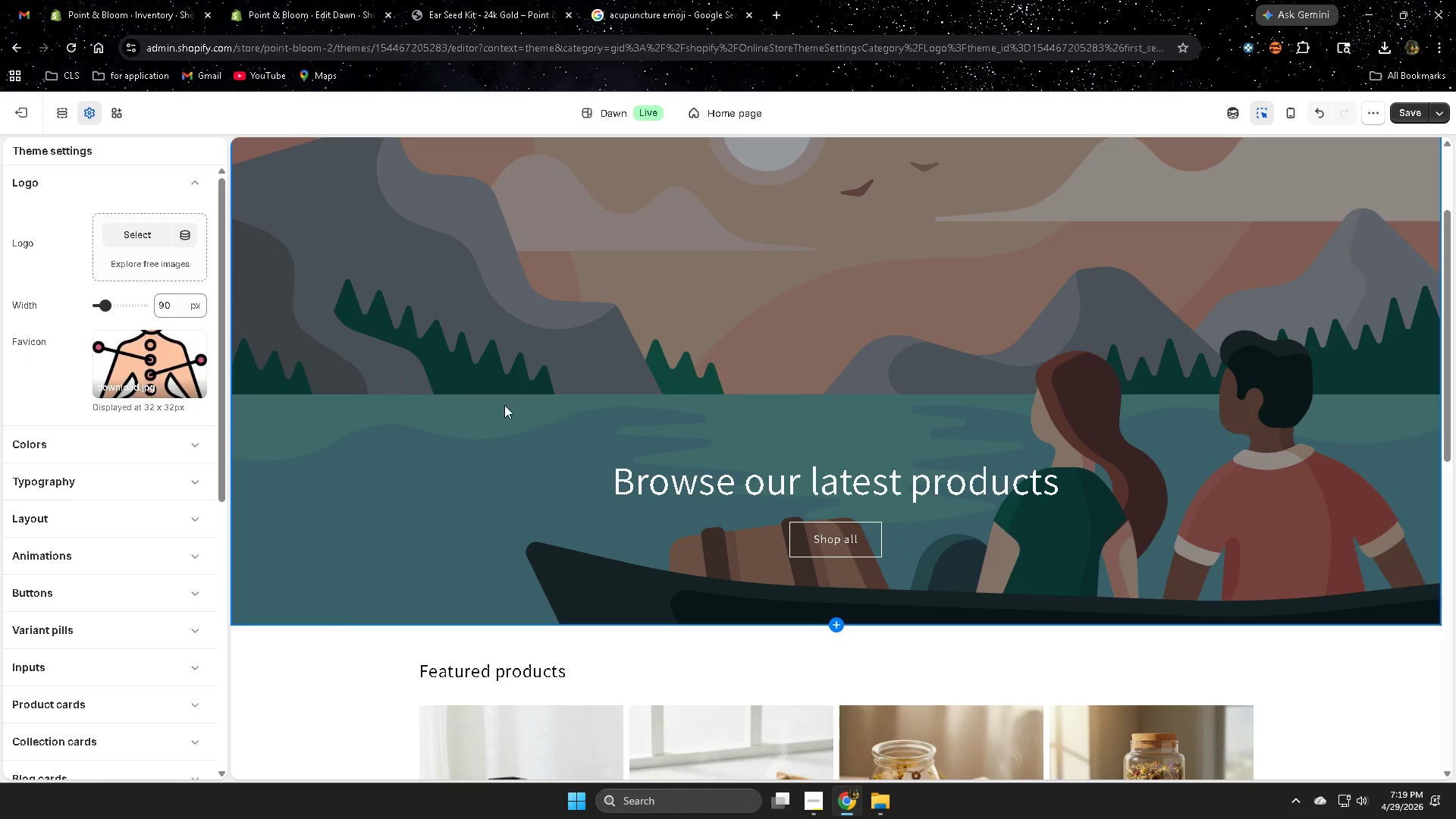 
left_click([1411, 118])
 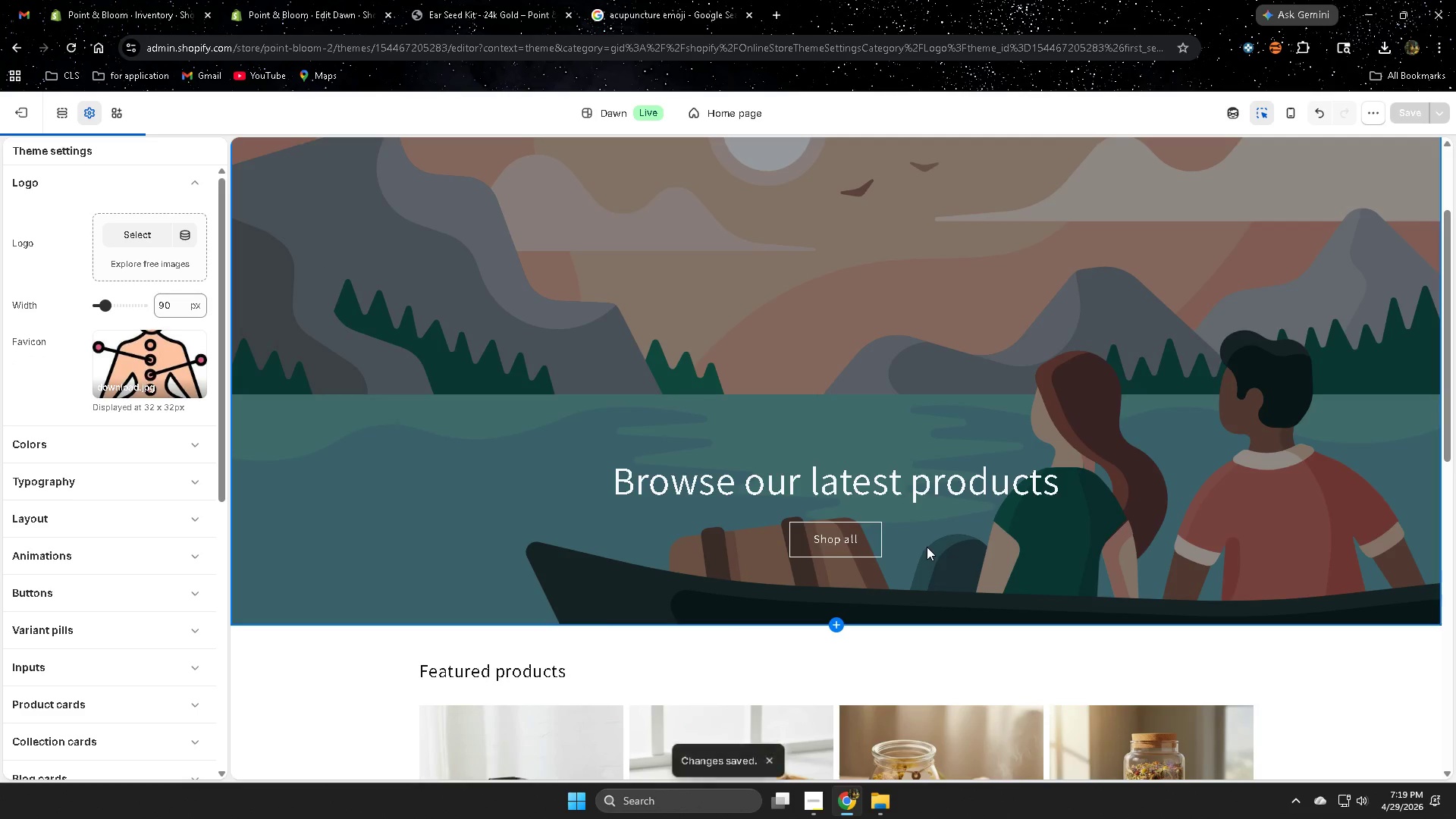 
left_click([1238, 118])
 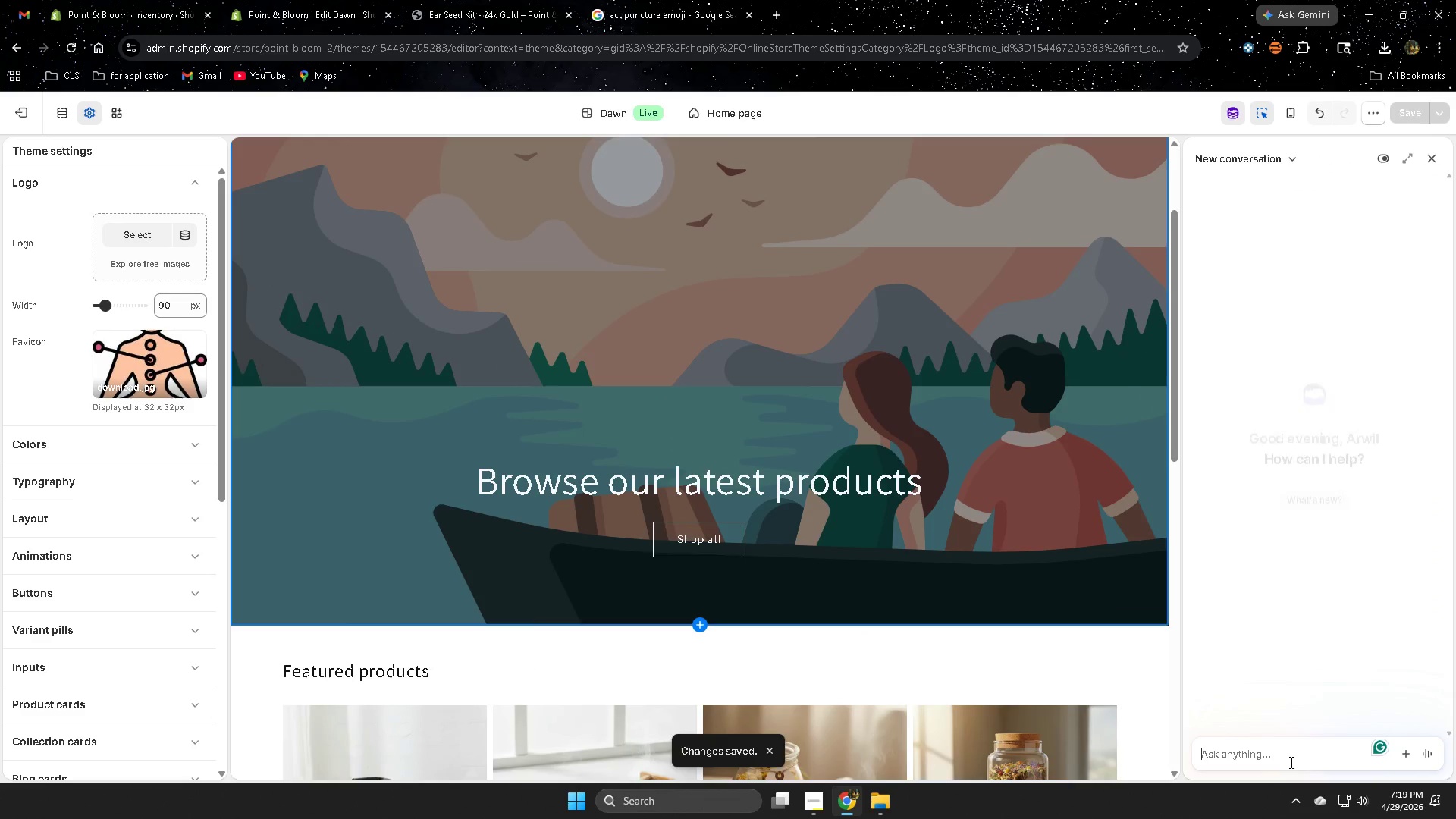 
type(can y)
 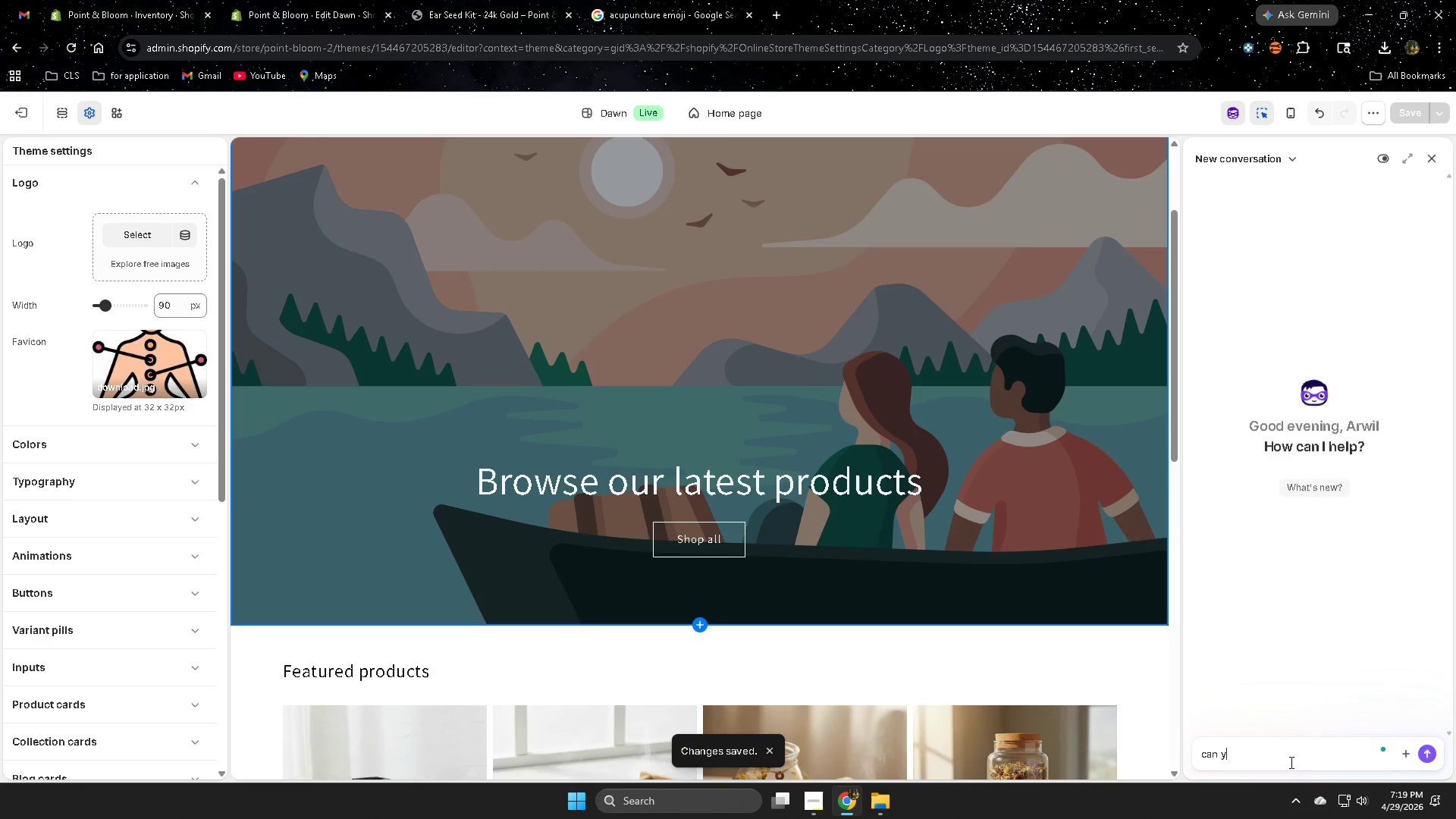 
type(ou )
 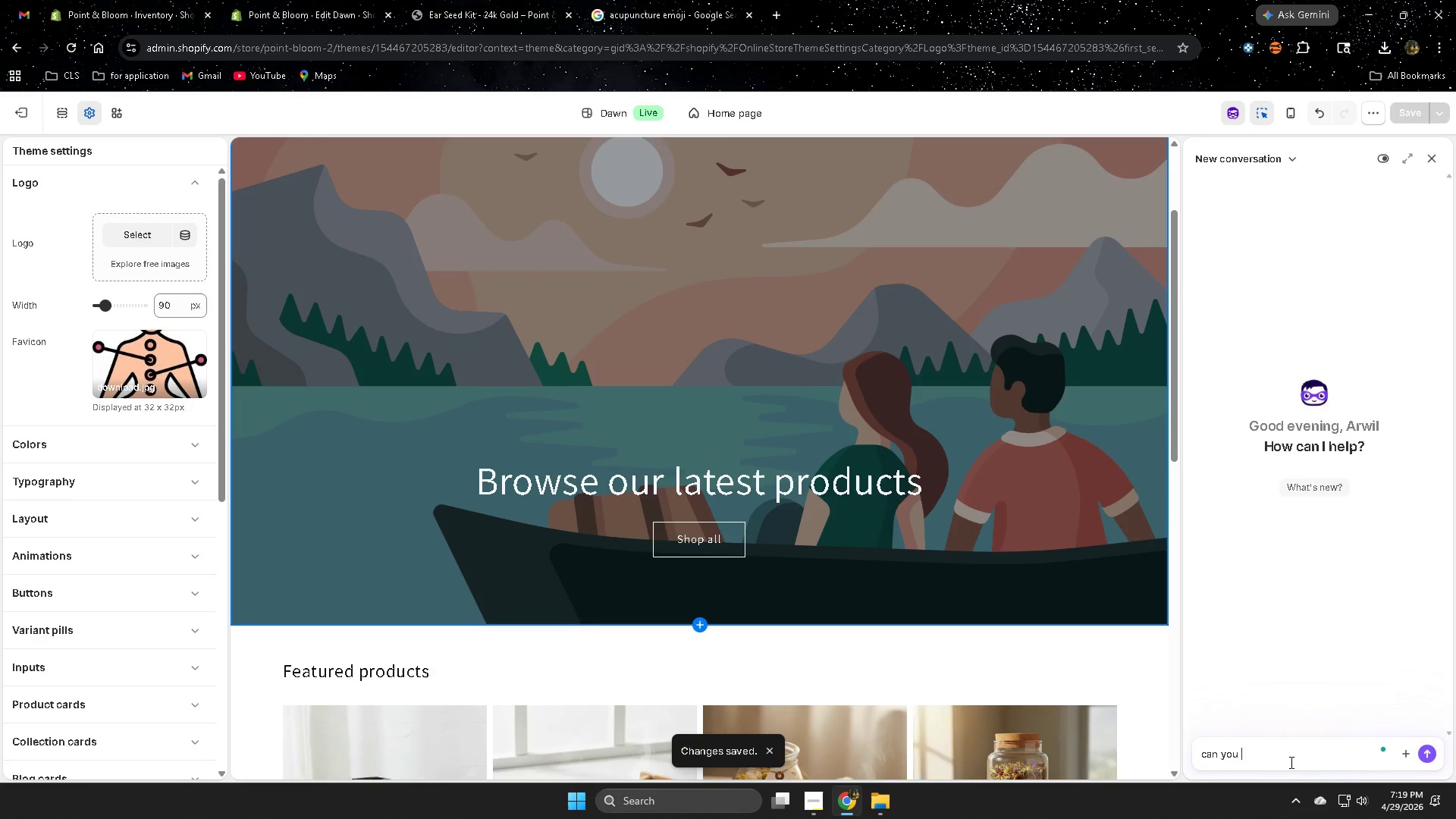 
scroll: coordinate [927, 546], scroll_direction: none, amount: 0.0
 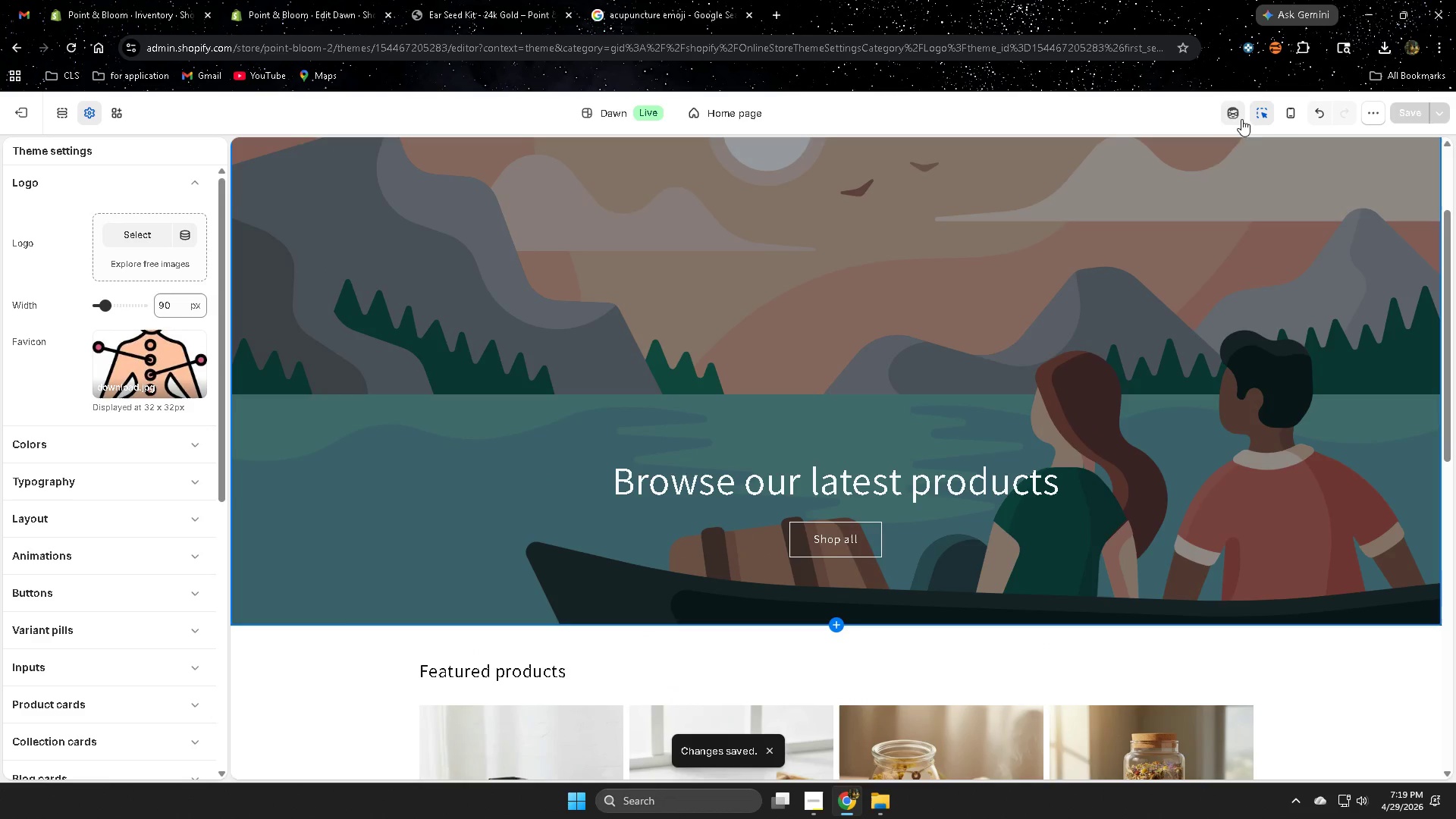 
type(set mey)
key(Backspace)
key(Backspace)
type(y them )
key(Backspace)
type(e a)
key(Backspace)
type(that adap t)
key(Backspace)
key(Backspace)
type(t to my product)
 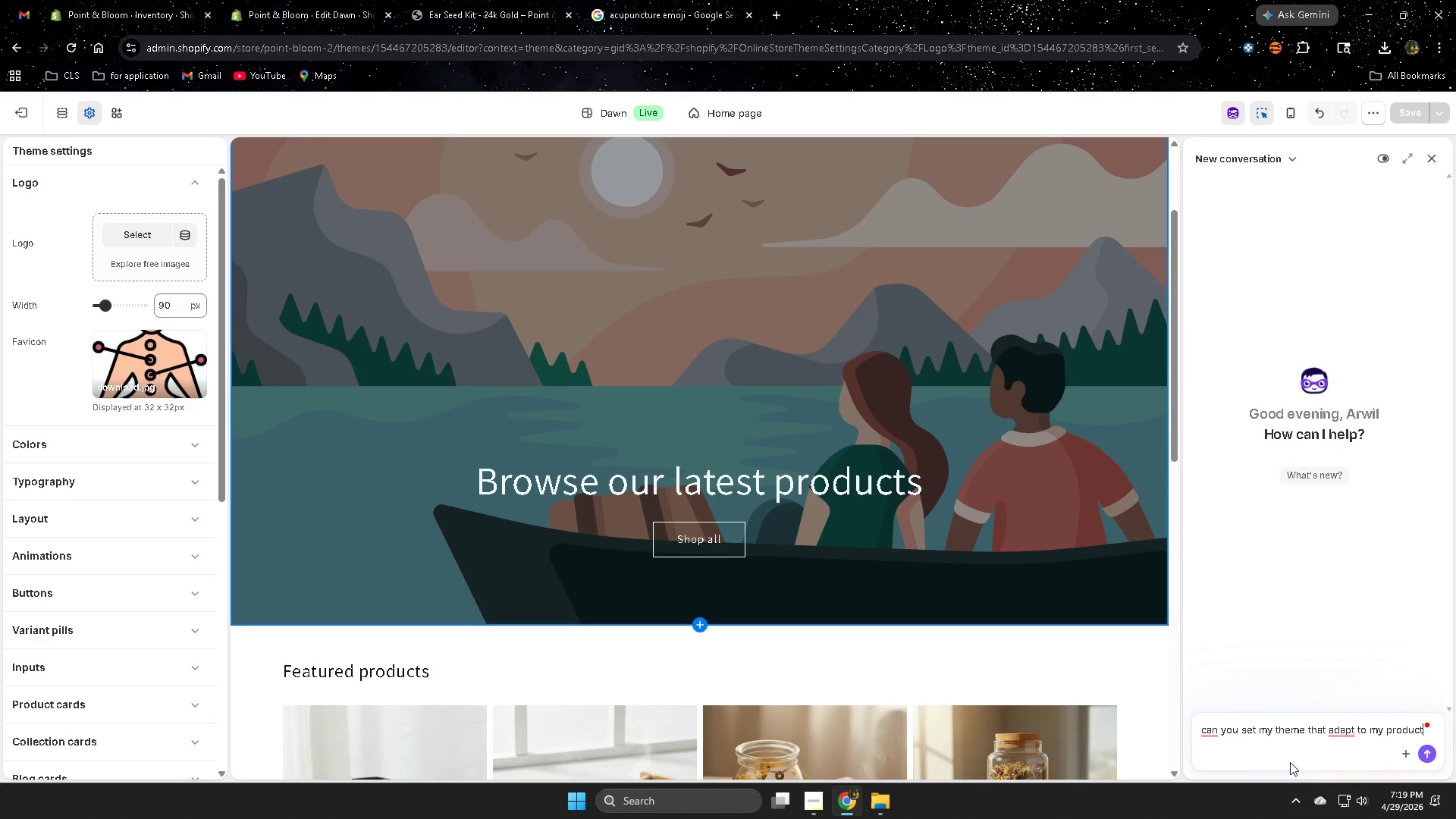 
key(Enter)
 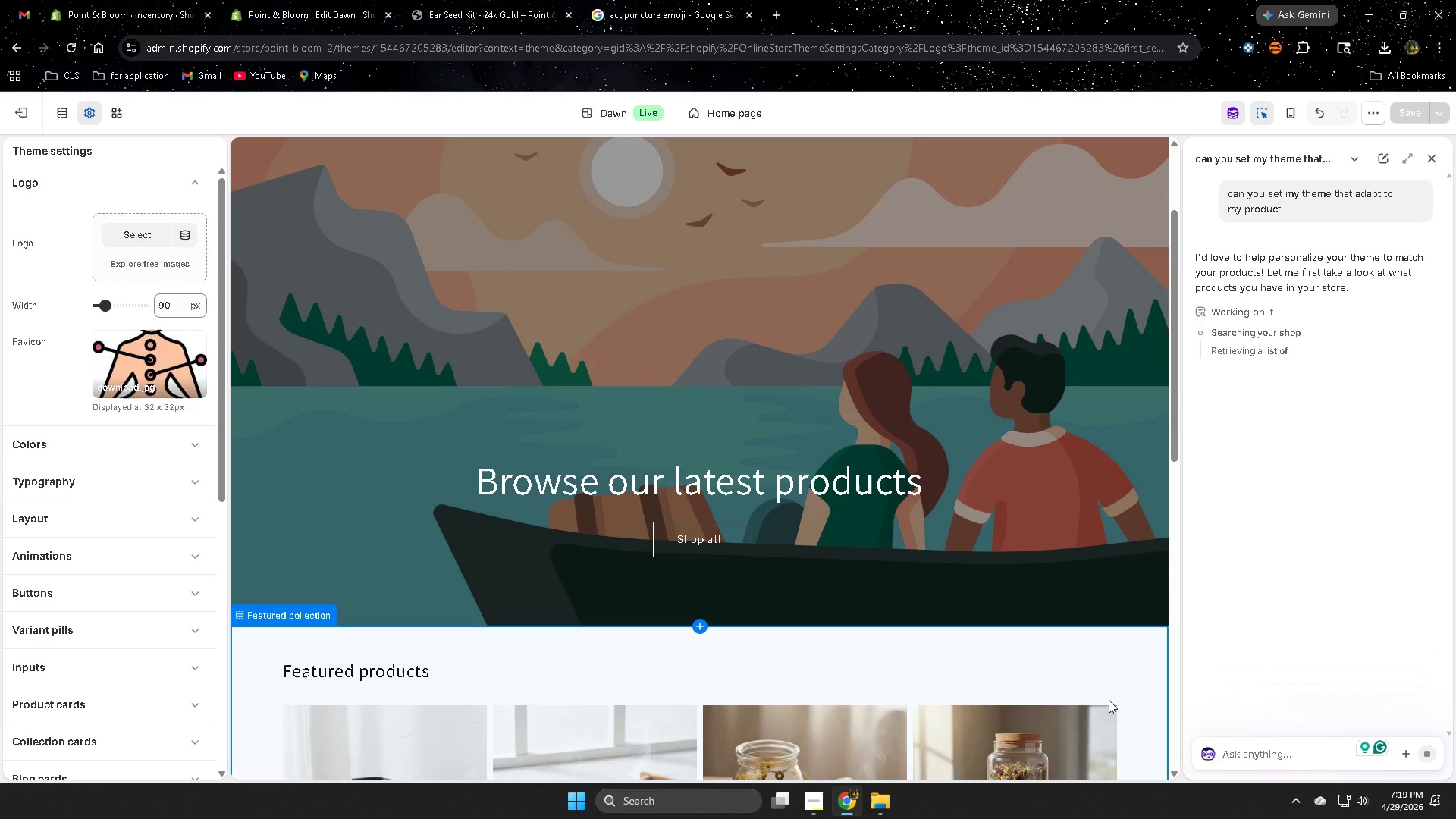 
wait(7.7)
 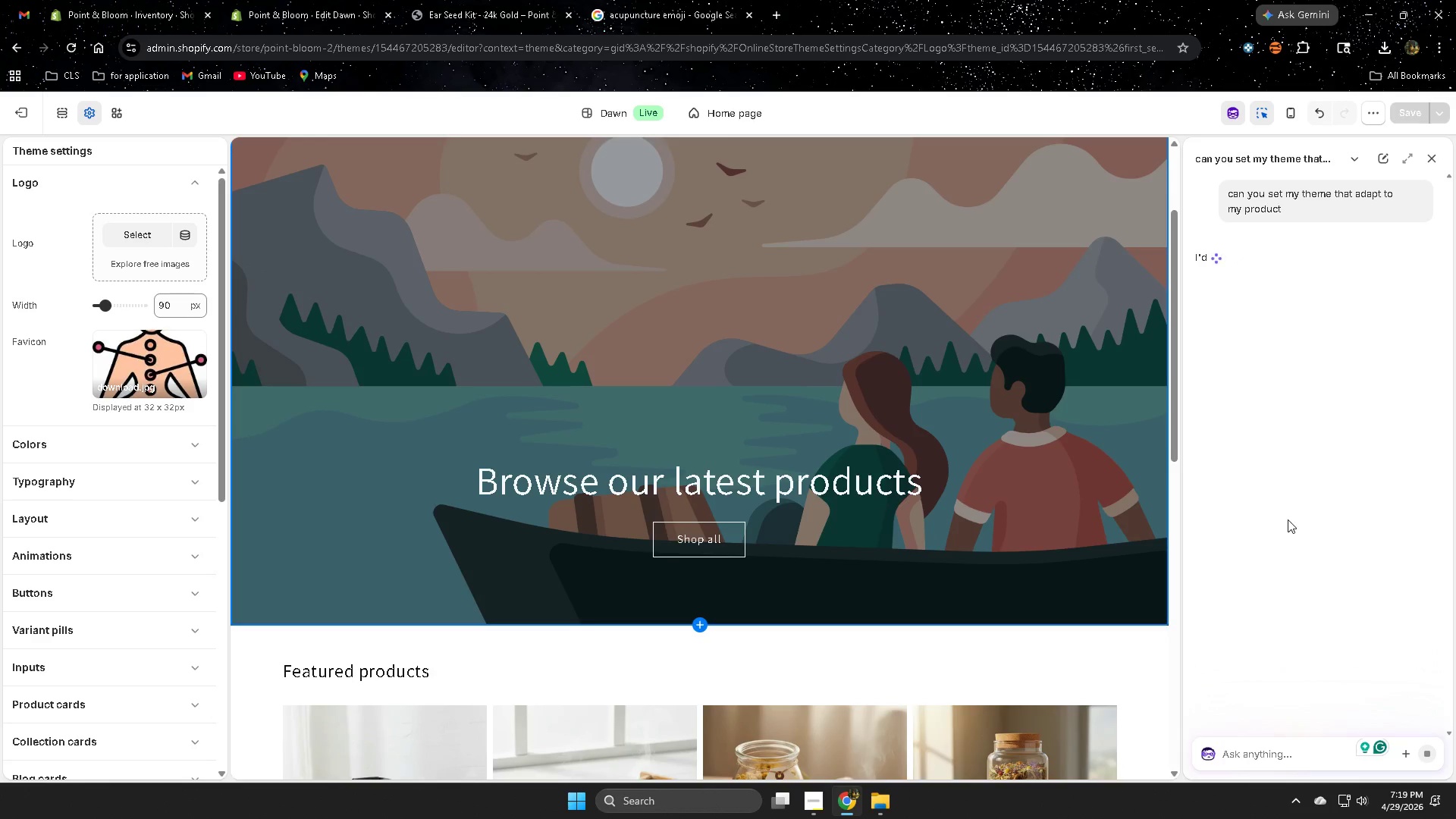 
double_click([492, 0])
 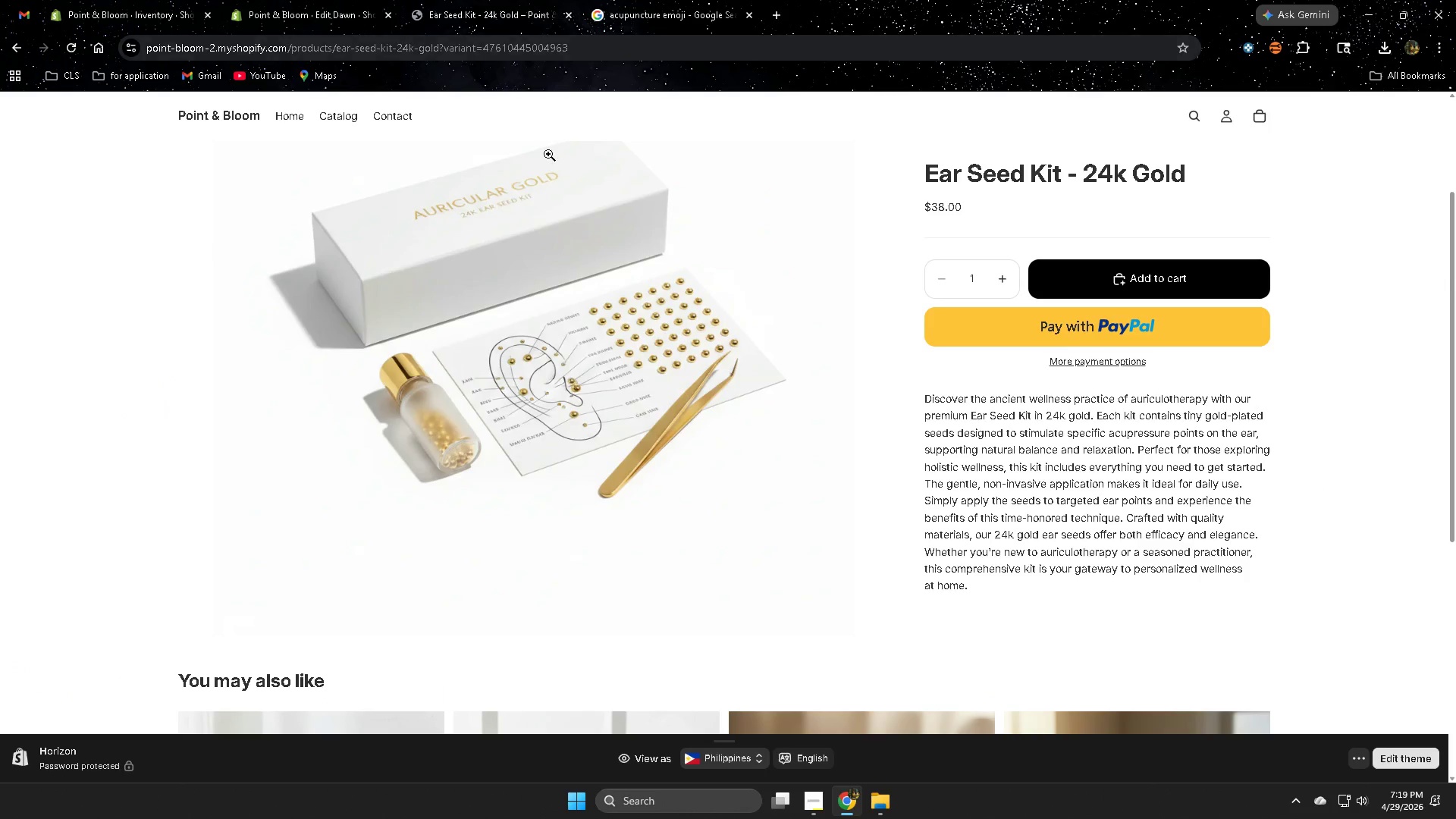 
left_click_drag(start_coordinate=[942, 276], to_coordinate=[1031, 320])
 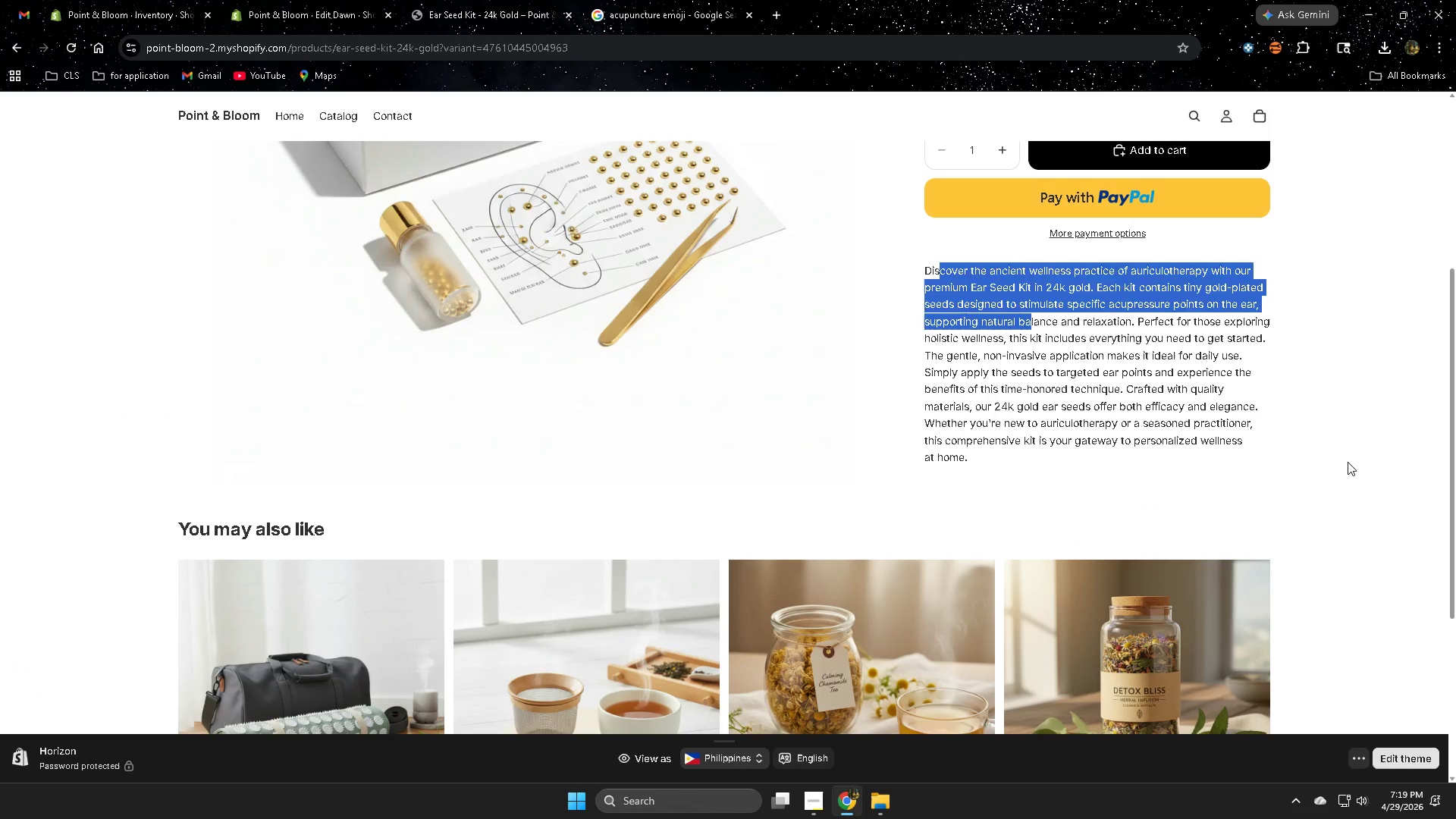 
left_click([1348, 461])
 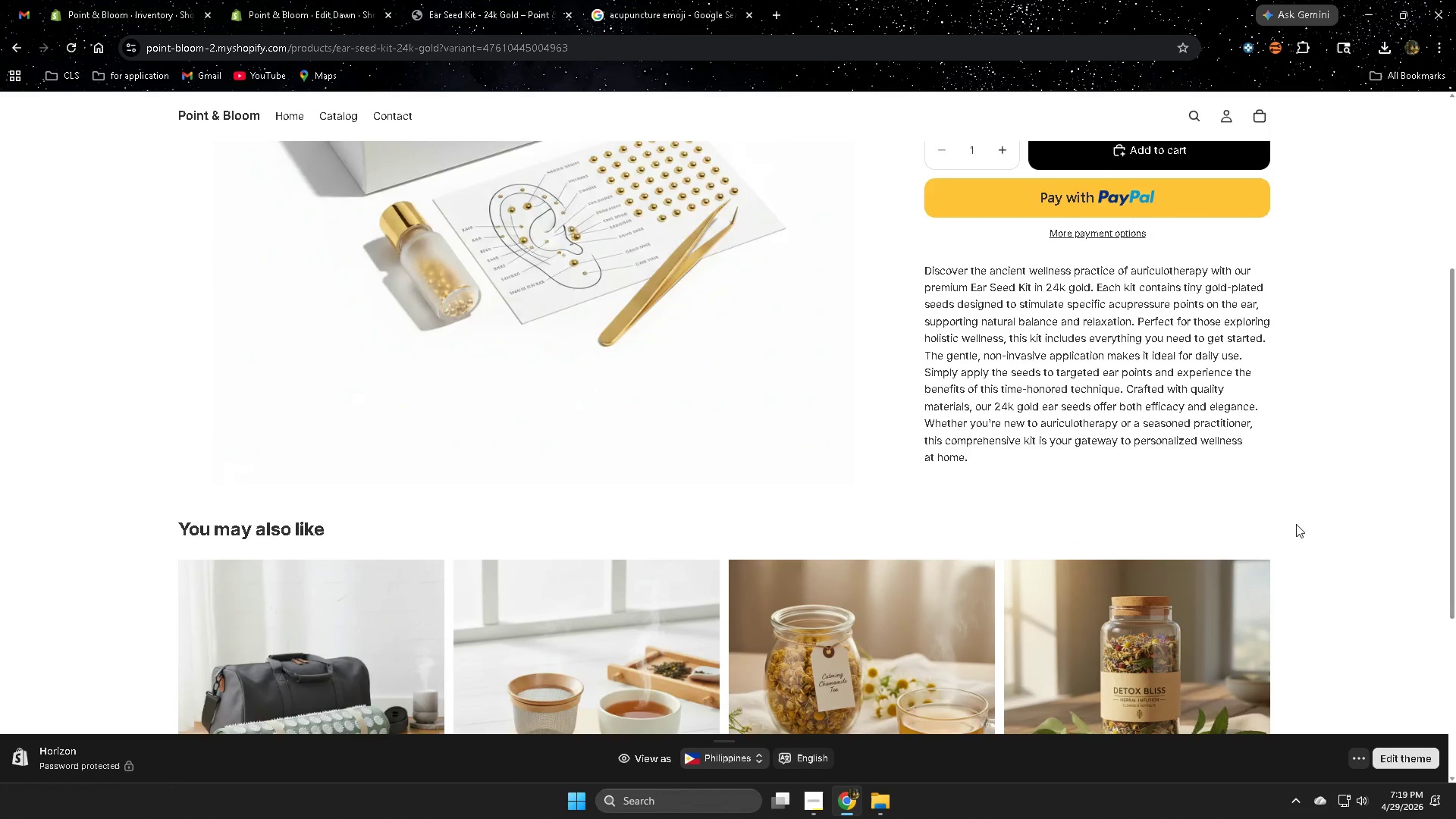 
scroll: coordinate [1254, 551], scroll_direction: down, amount: 9.0
 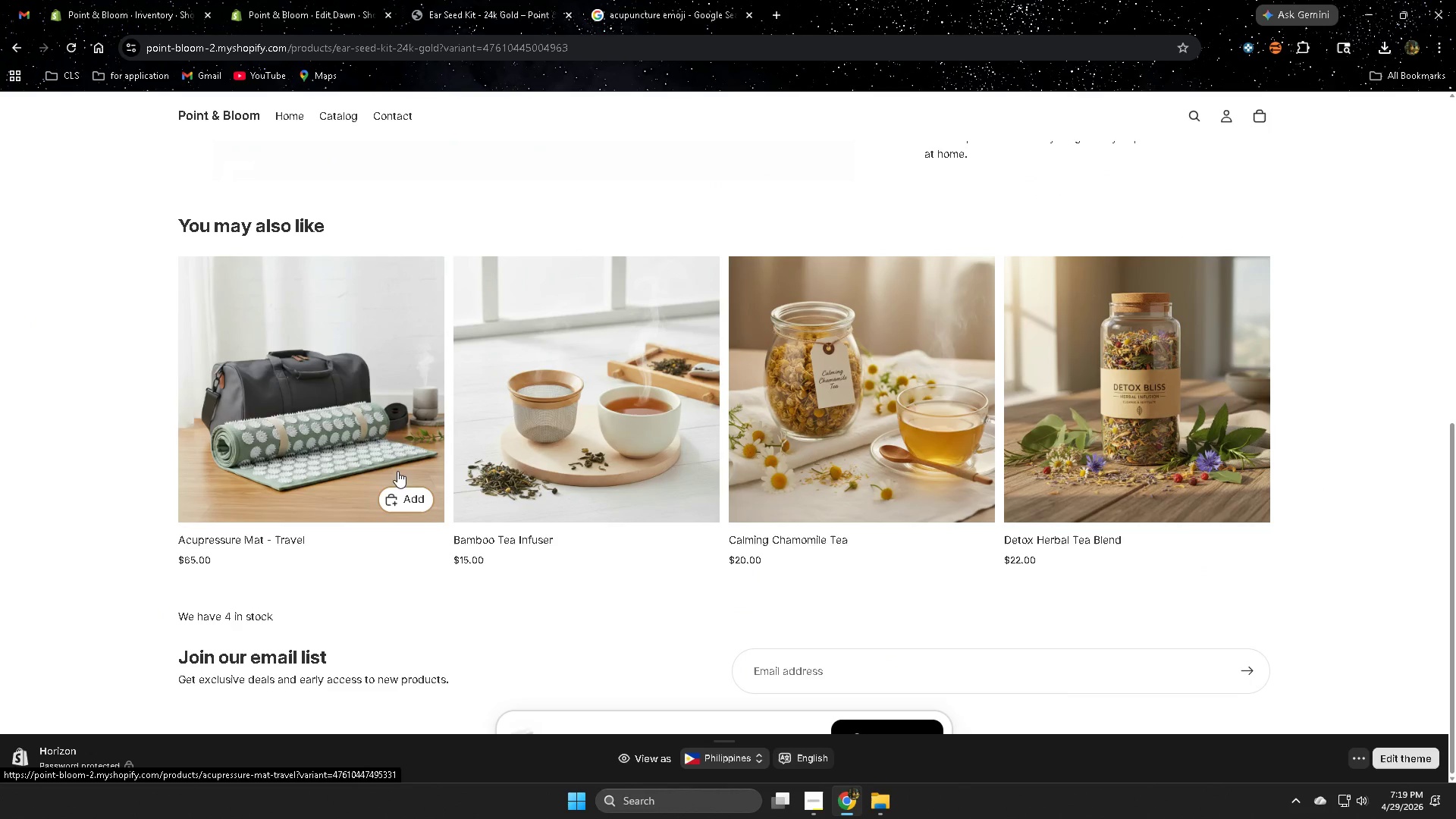 
scroll: coordinate [294, 431], scroll_direction: up, amount: 8.0
 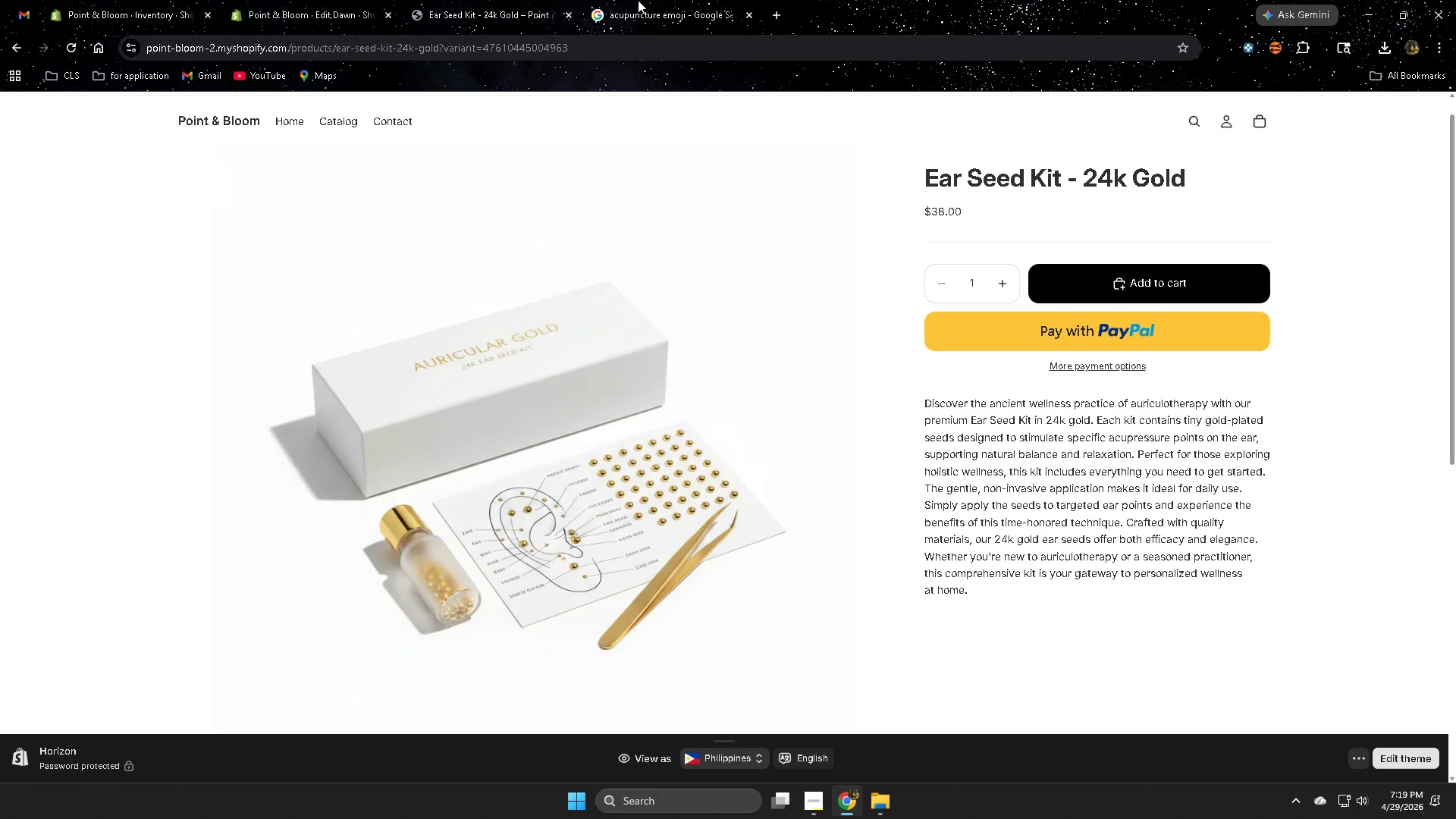 
double_click([497, 0])
 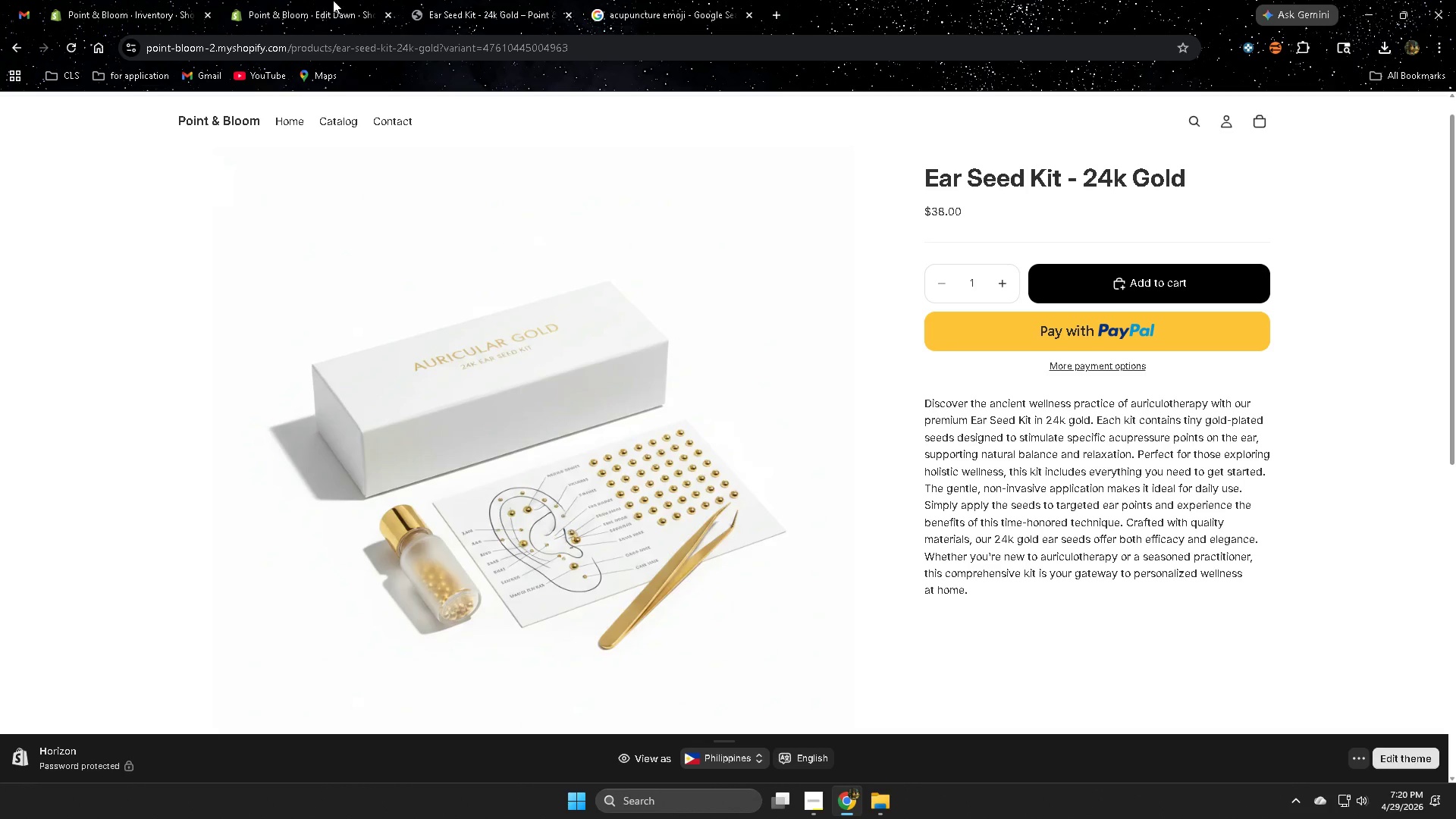 
left_click([309, 0])
 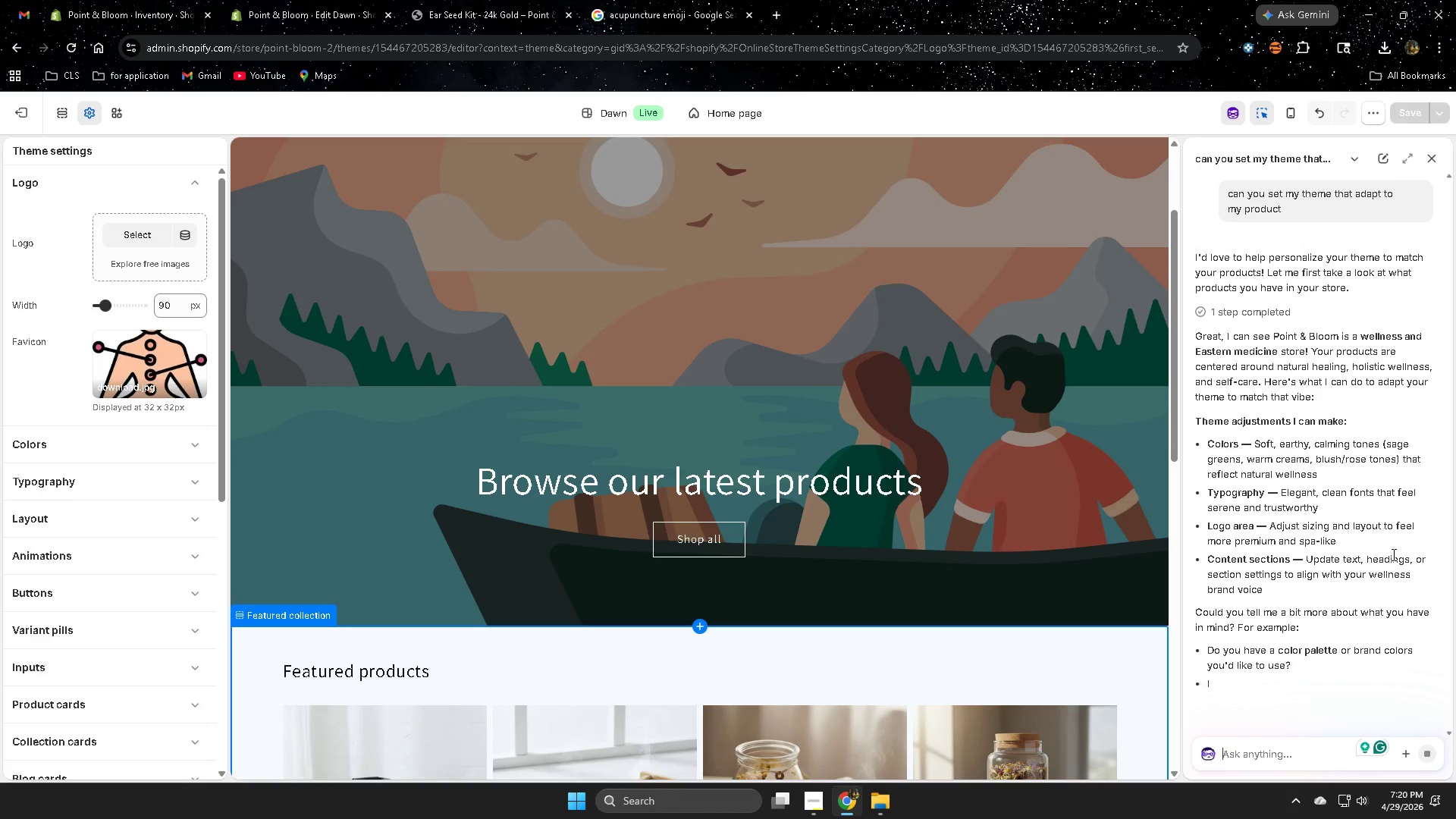 
wait(7.53)
 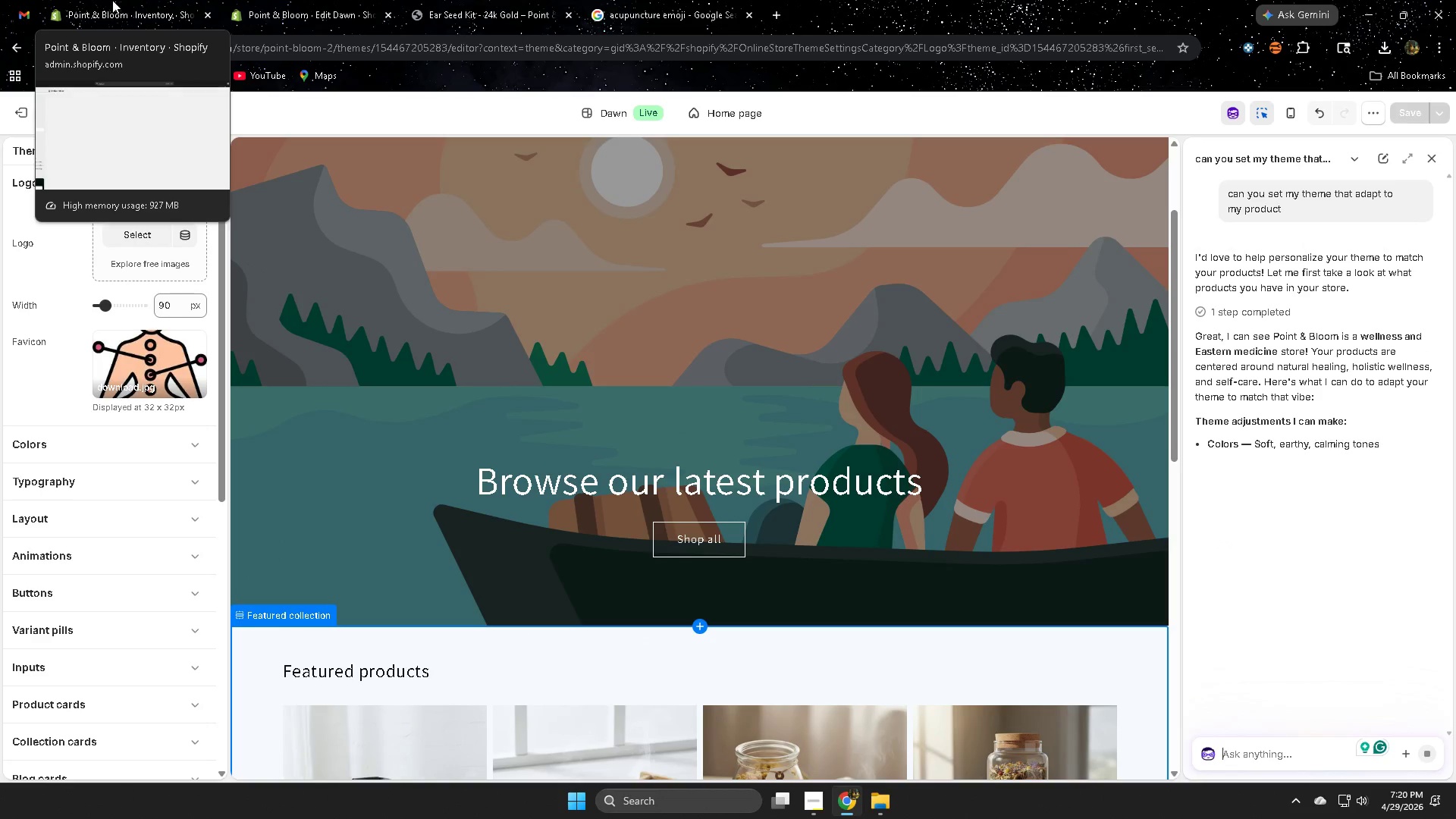 
scroll: coordinate [1373, 550], scroll_direction: down, amount: 2.0
 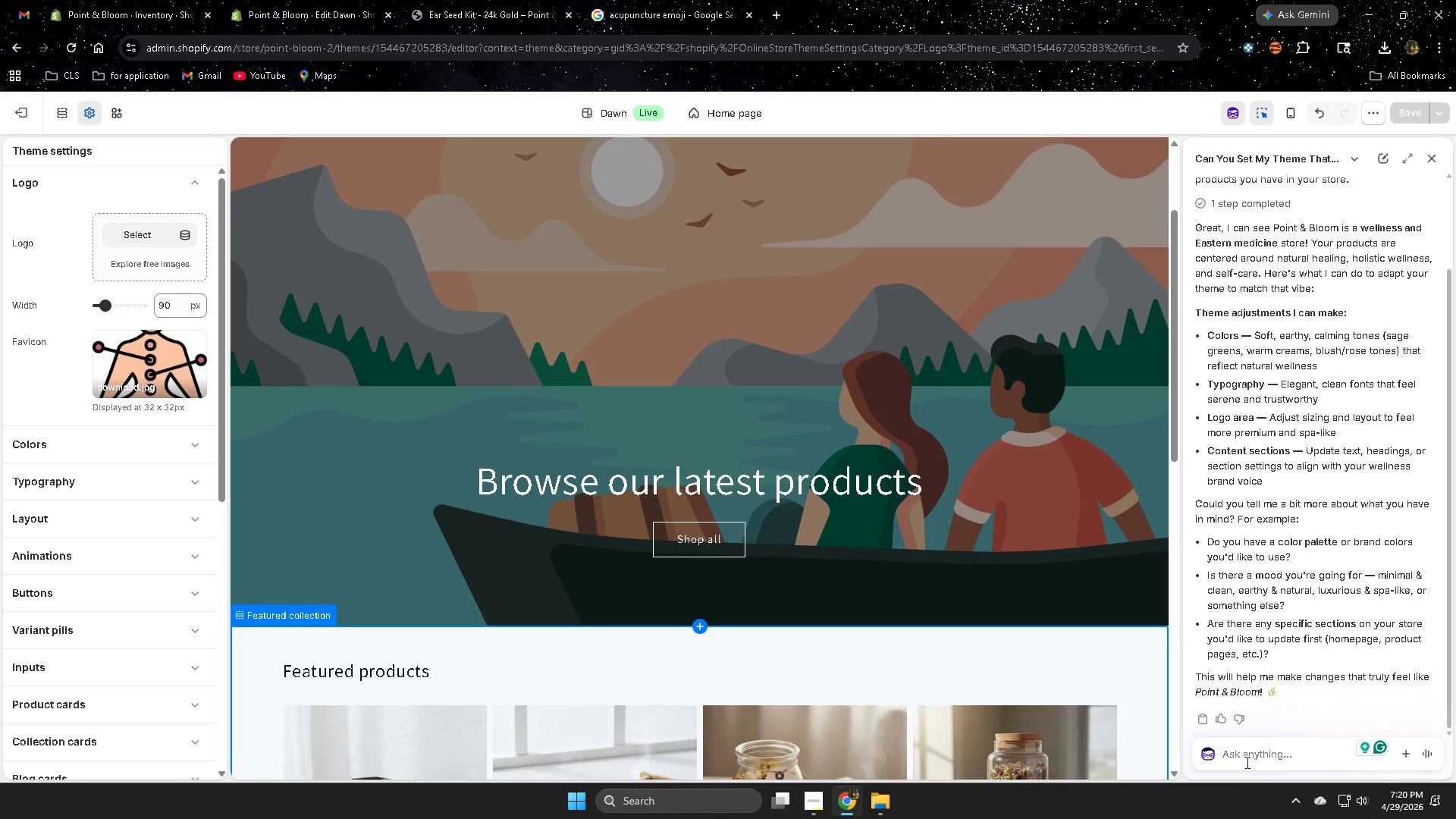 
wait(16.24)
 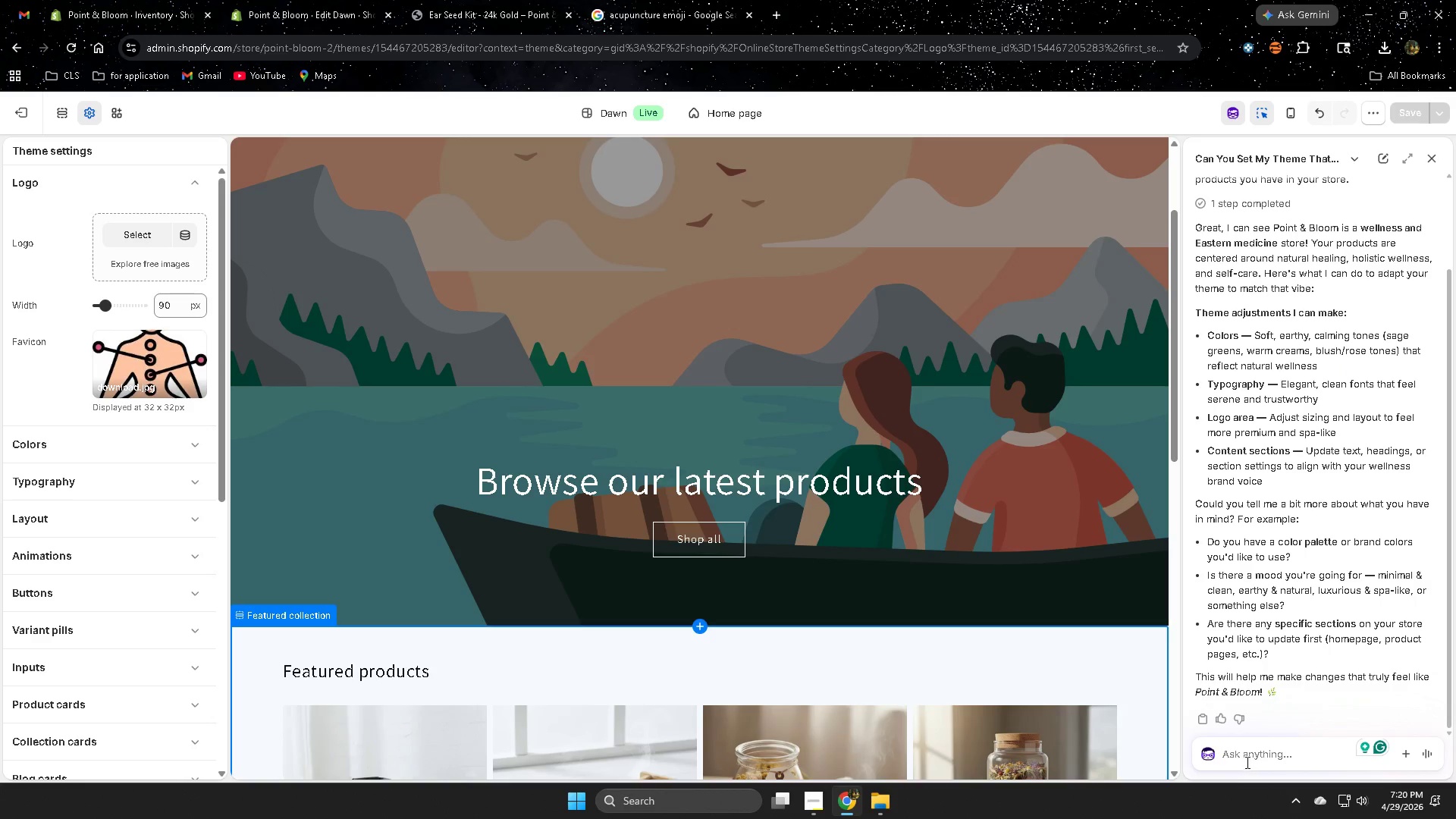 
left_click([1285, 756])
 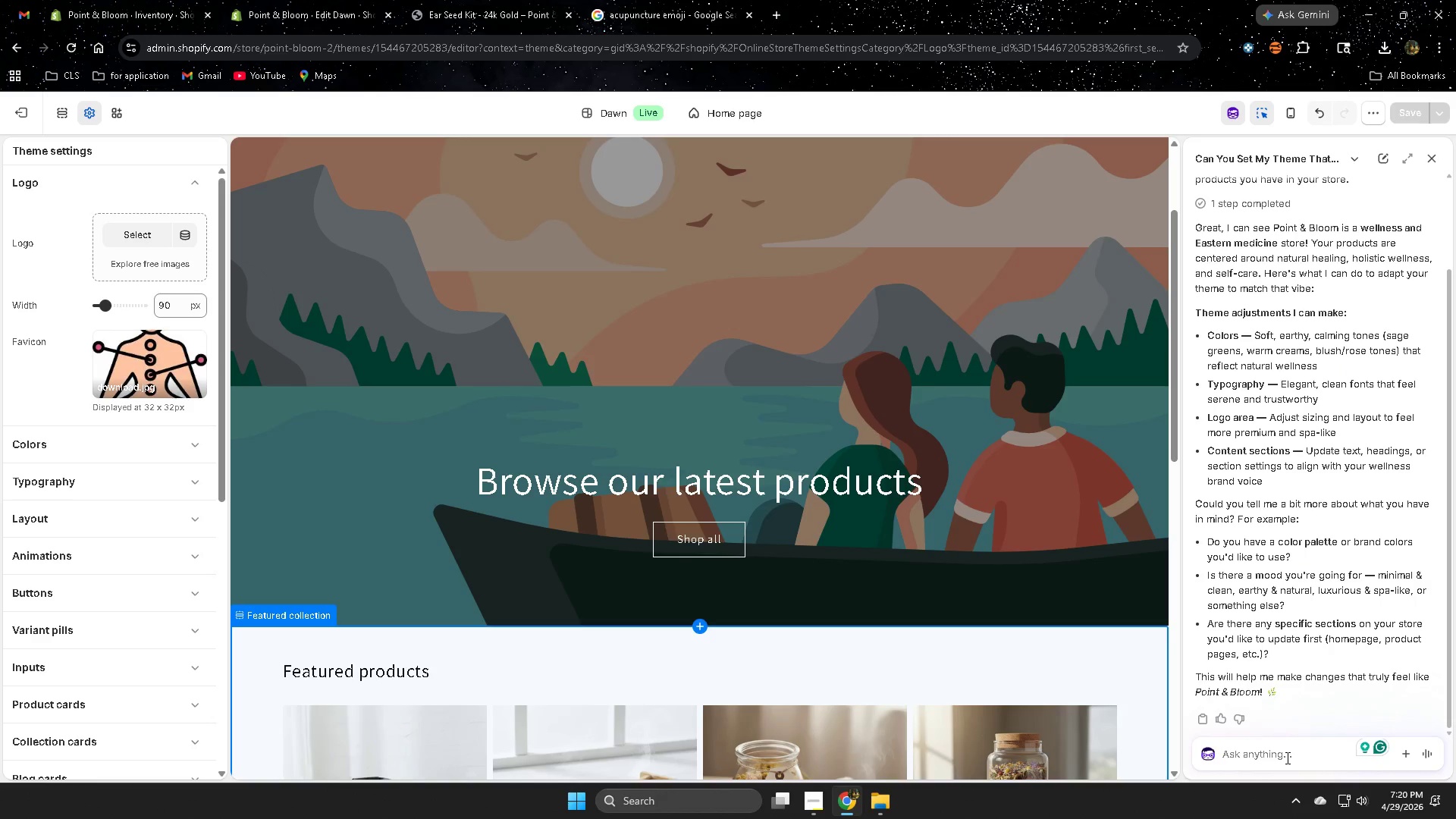 
type(ok og)
key(Backspace)
key(Backspace)
type(go)
 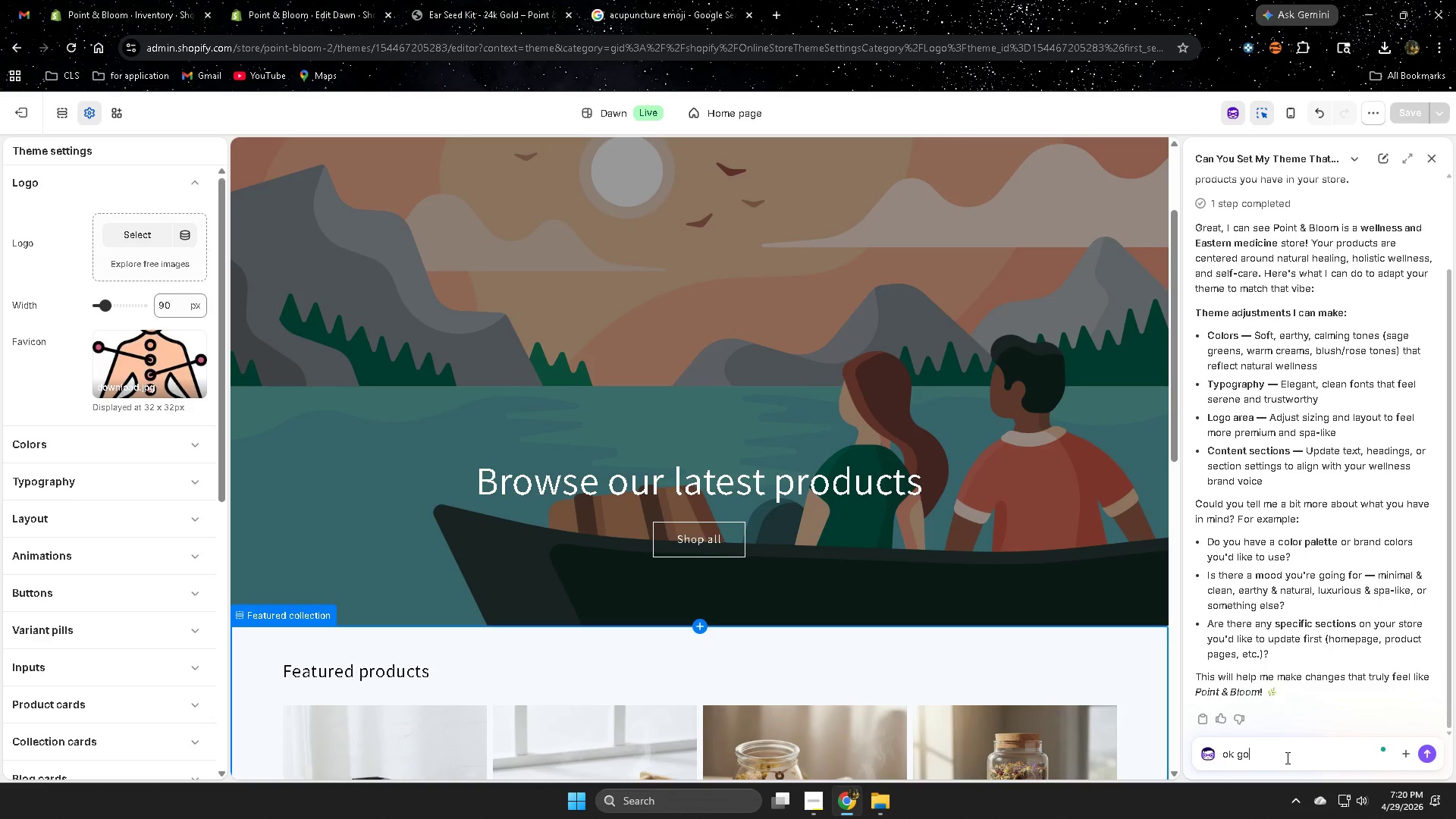 
key(Enter)
 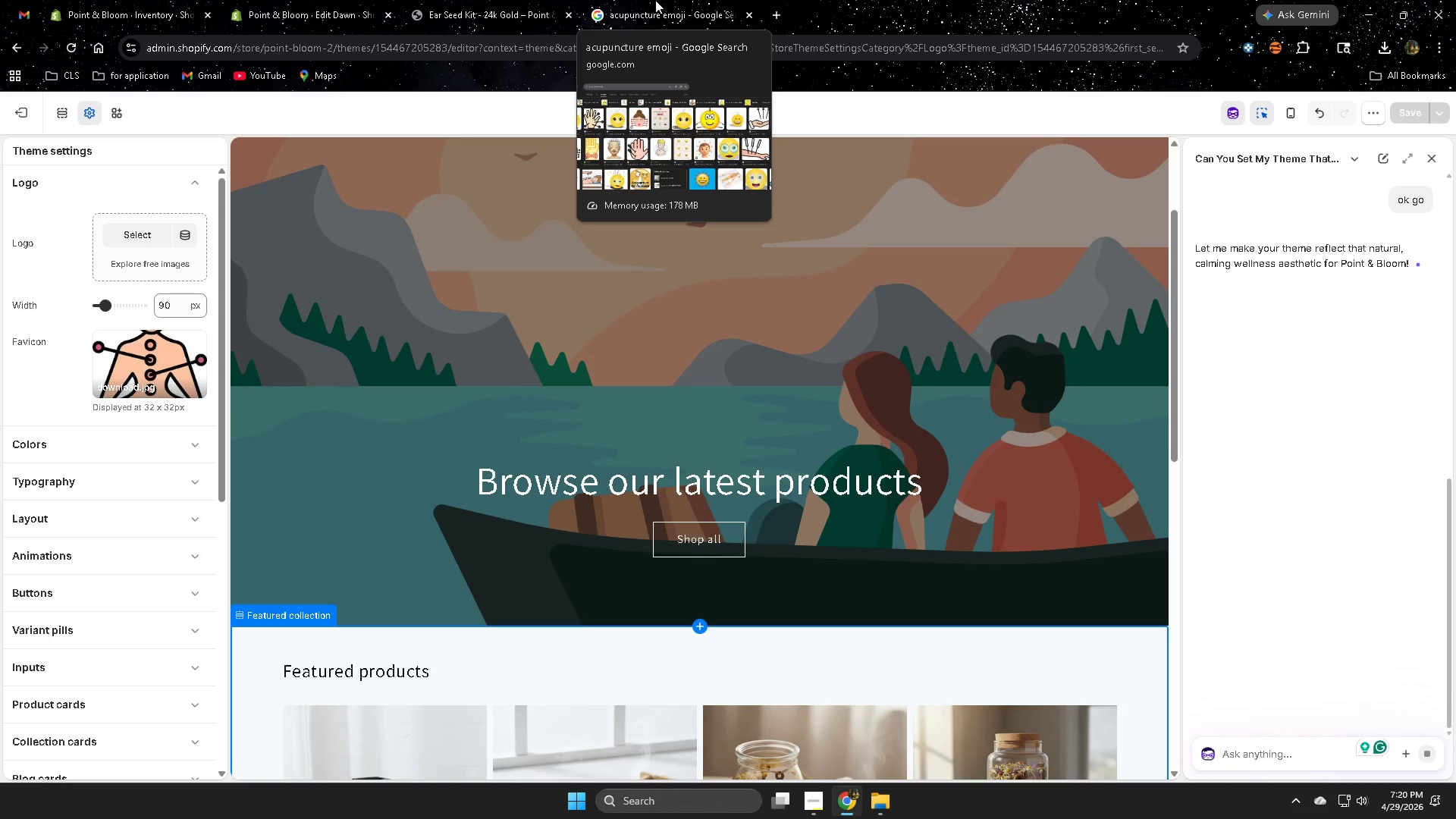 
left_click([655, 0])
 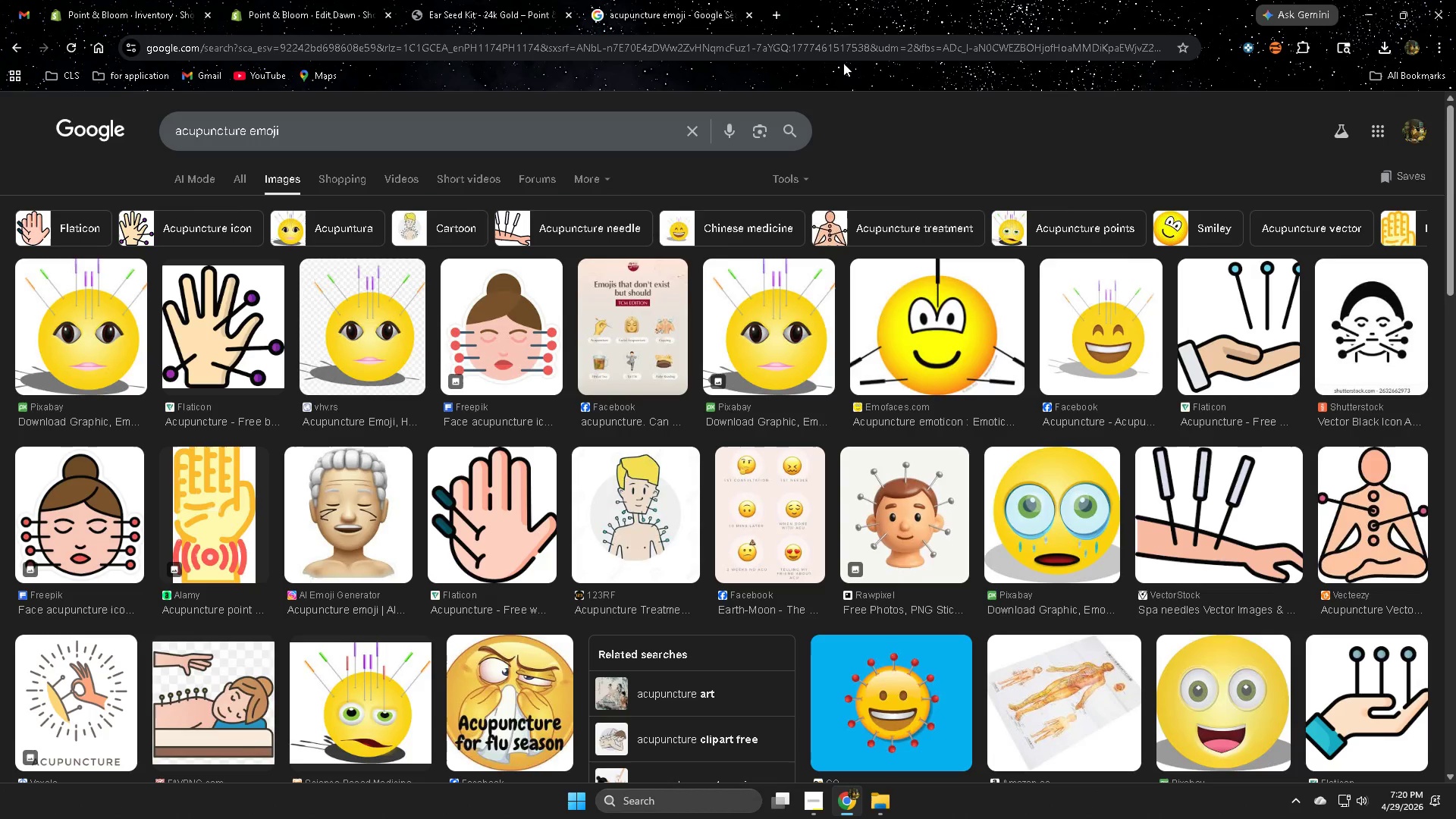 
left_click([783, 15])
 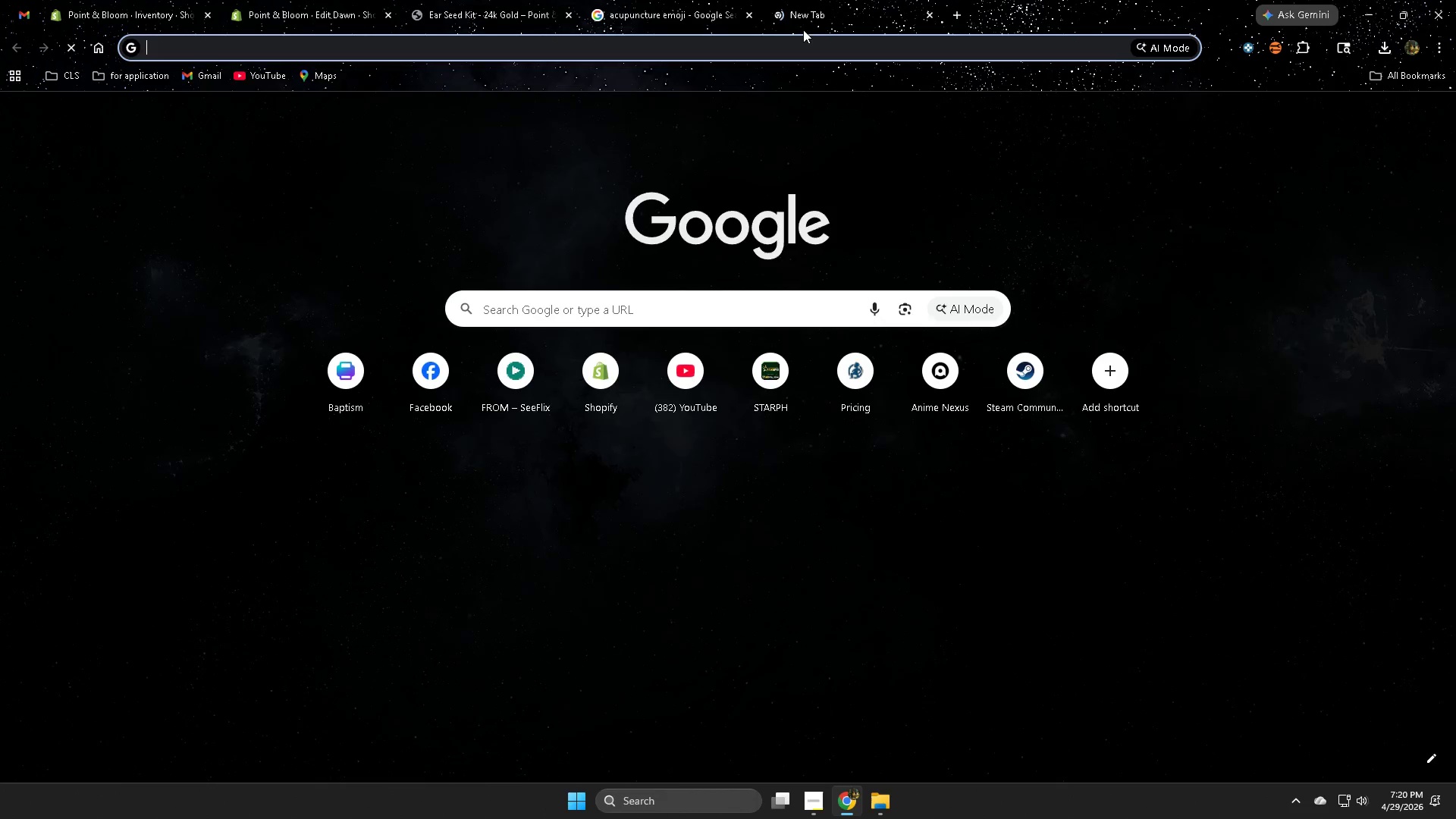 
type(canva)
 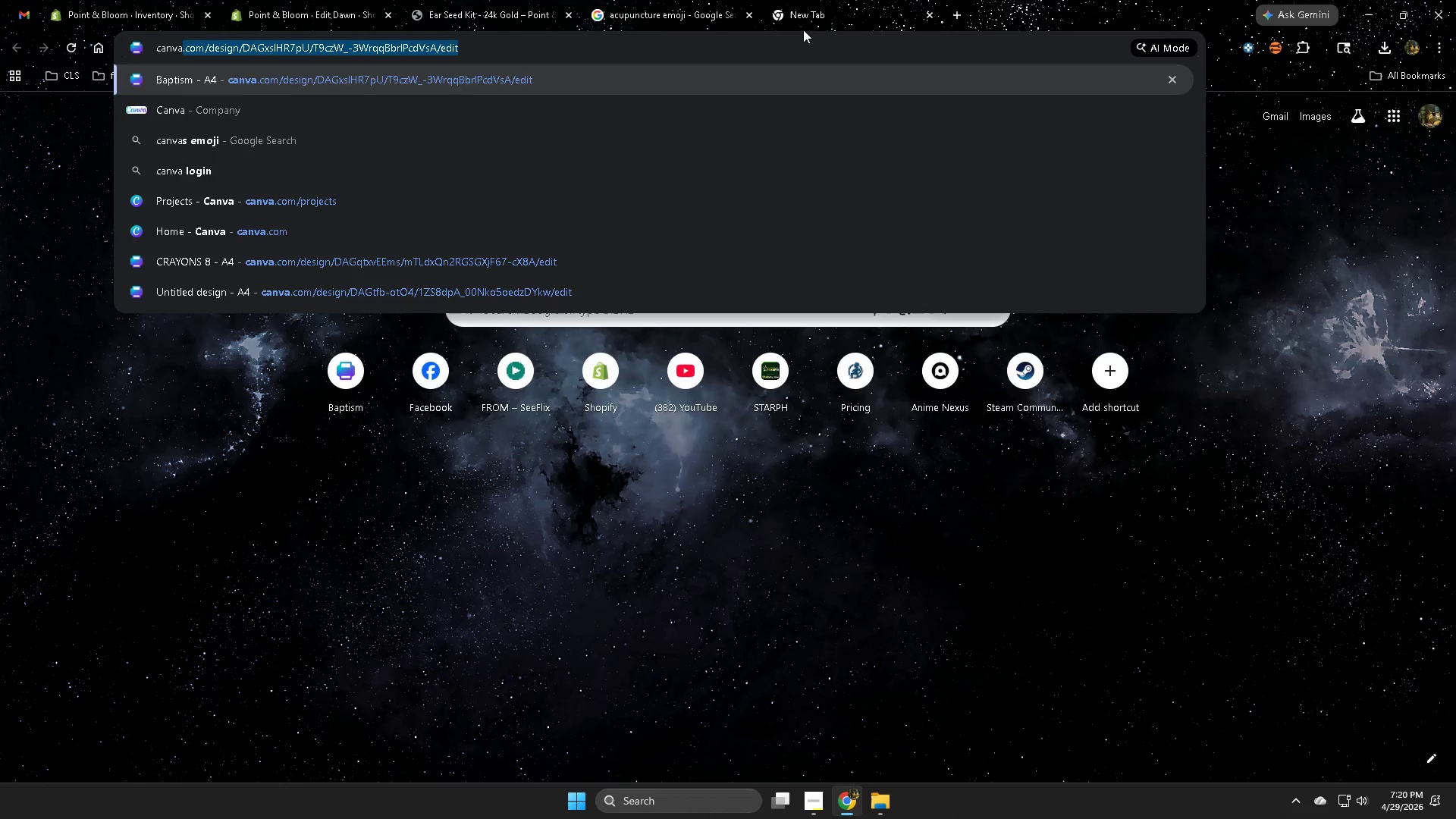 
key(Enter)